 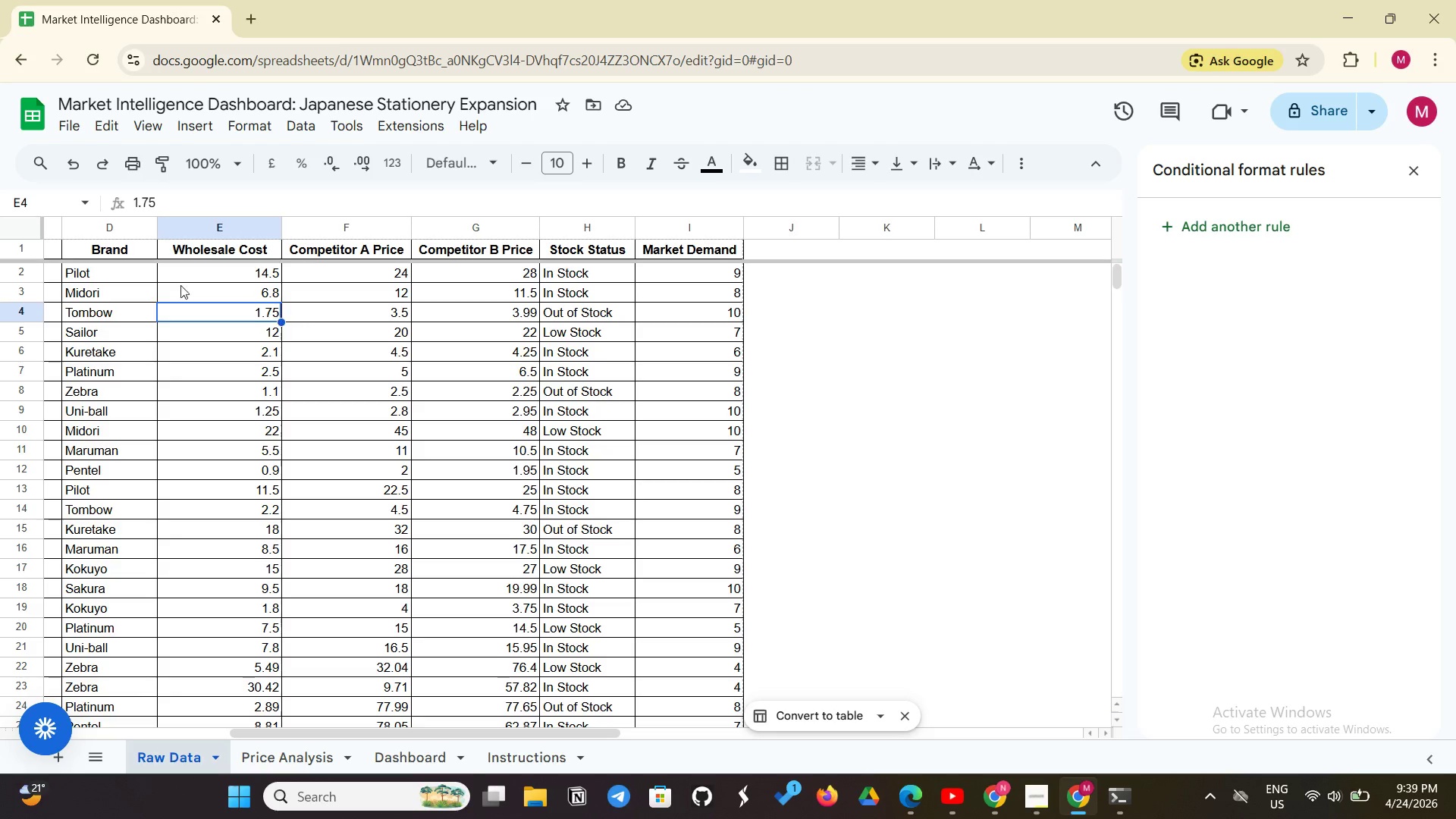 
left_click([127, 221])
 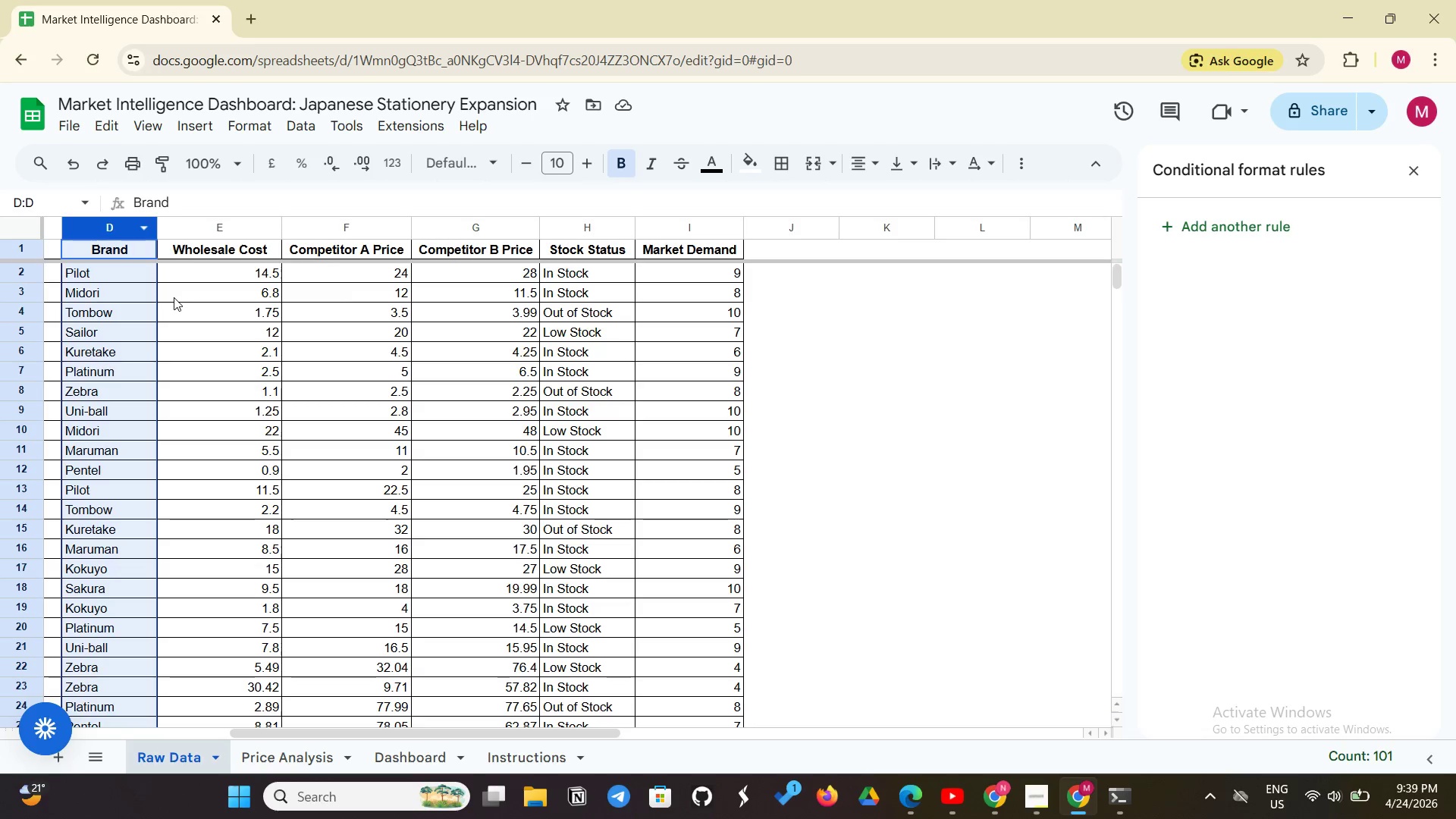 
left_click([190, 297])
 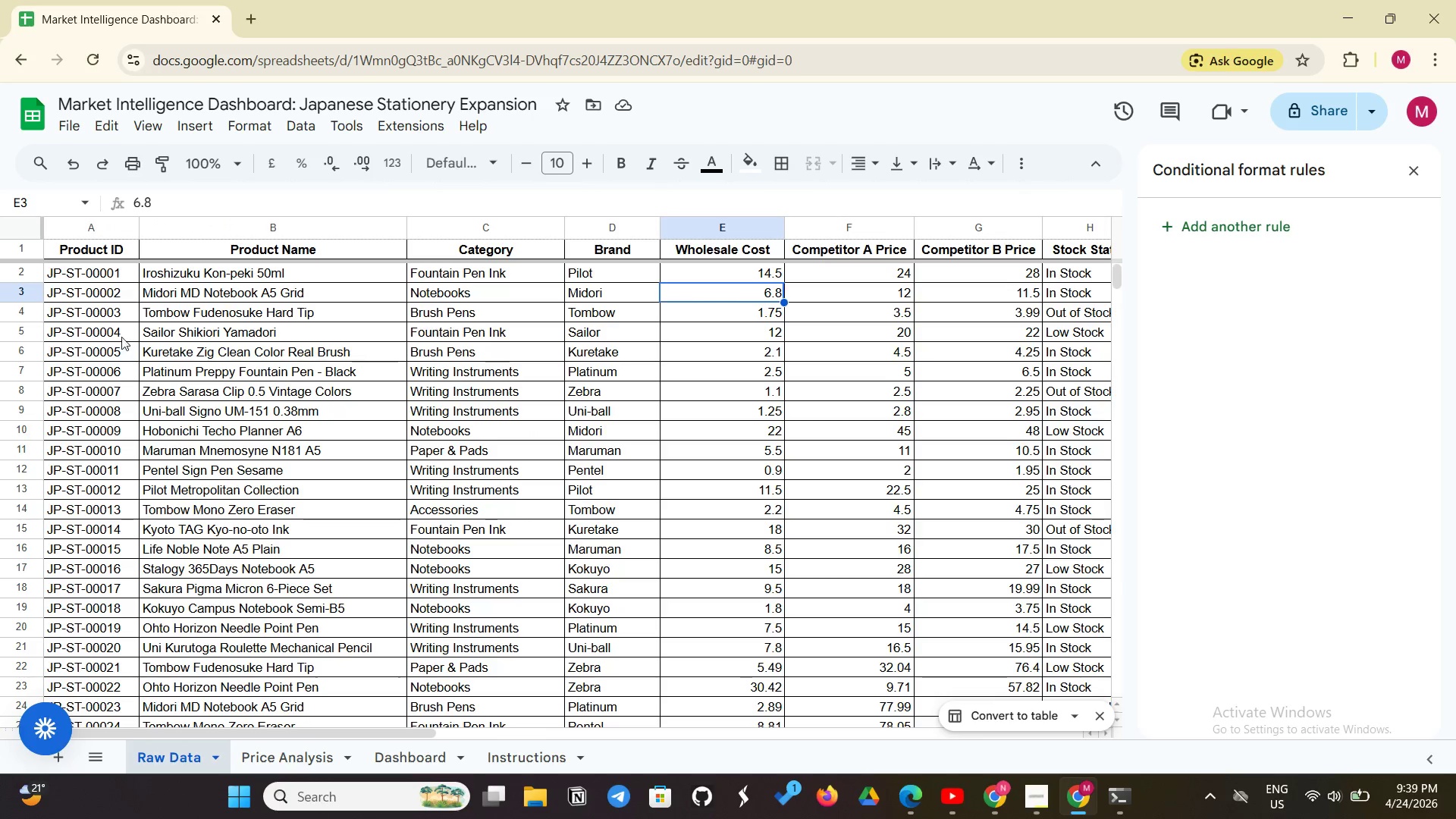 
left_click_drag(start_coordinate=[129, 251], to_coordinate=[695, 246])
 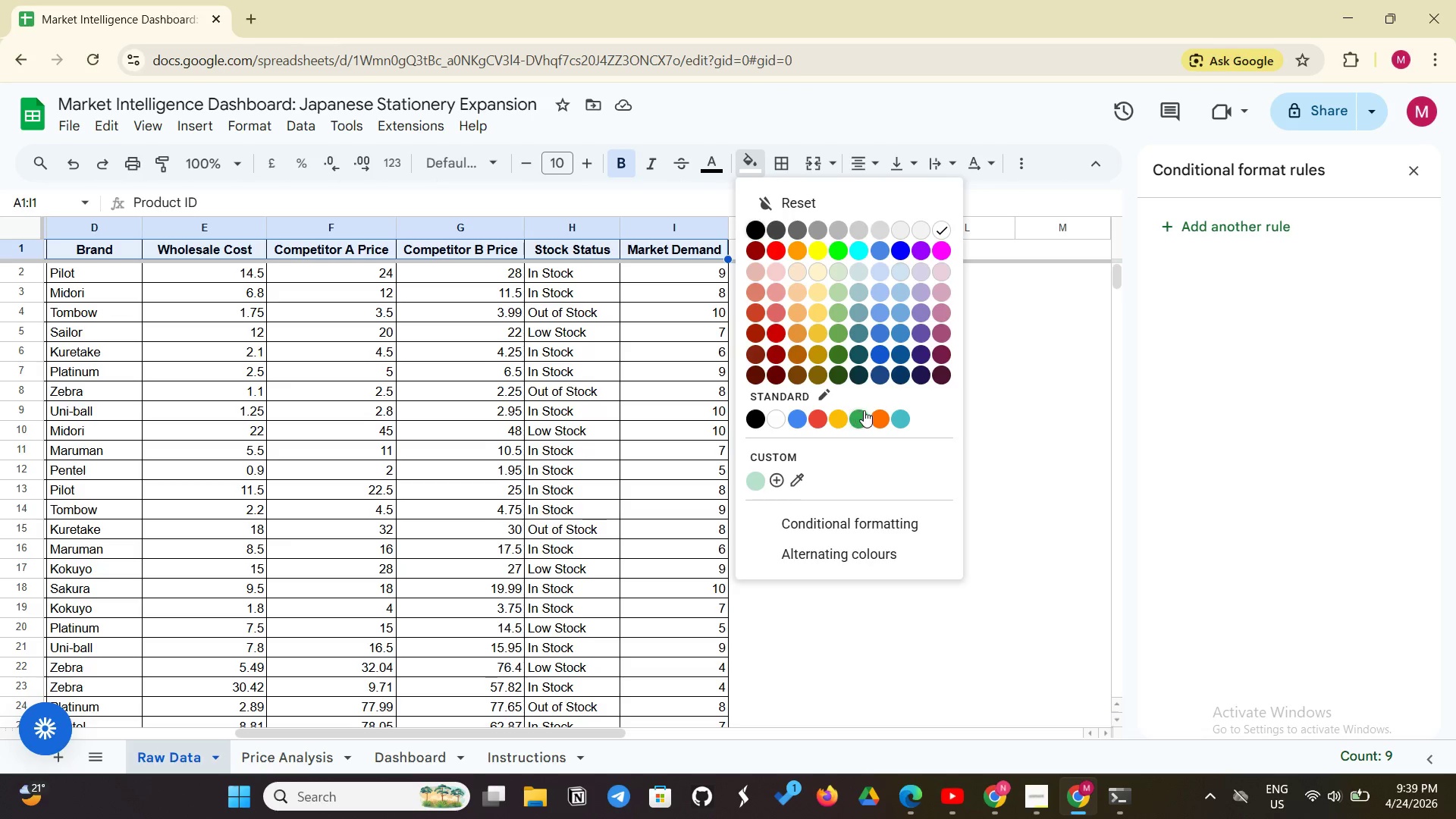 
left_click([842, 372])
 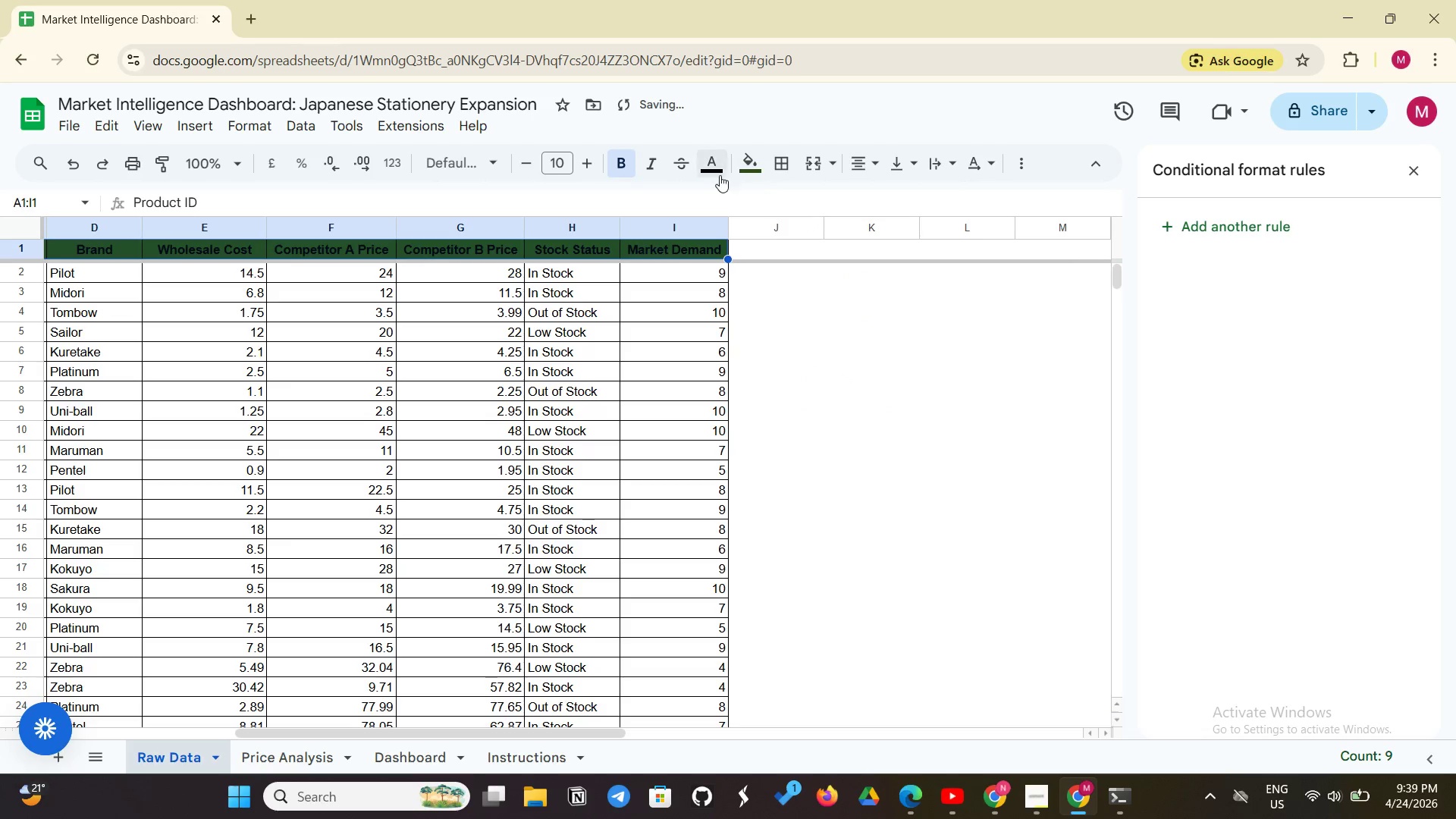 
left_click([720, 175])
 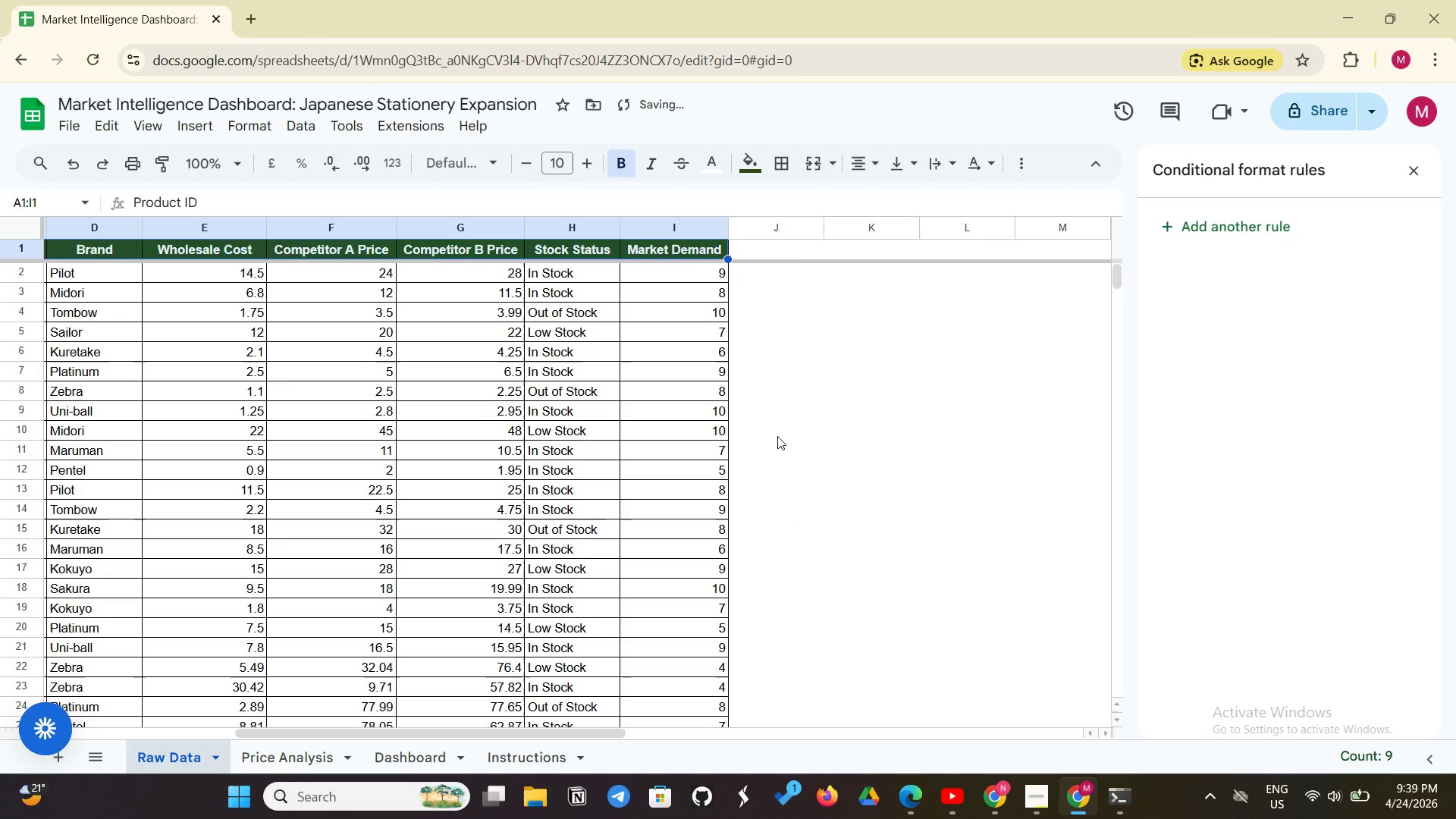 
key(Control+Shift+E)
 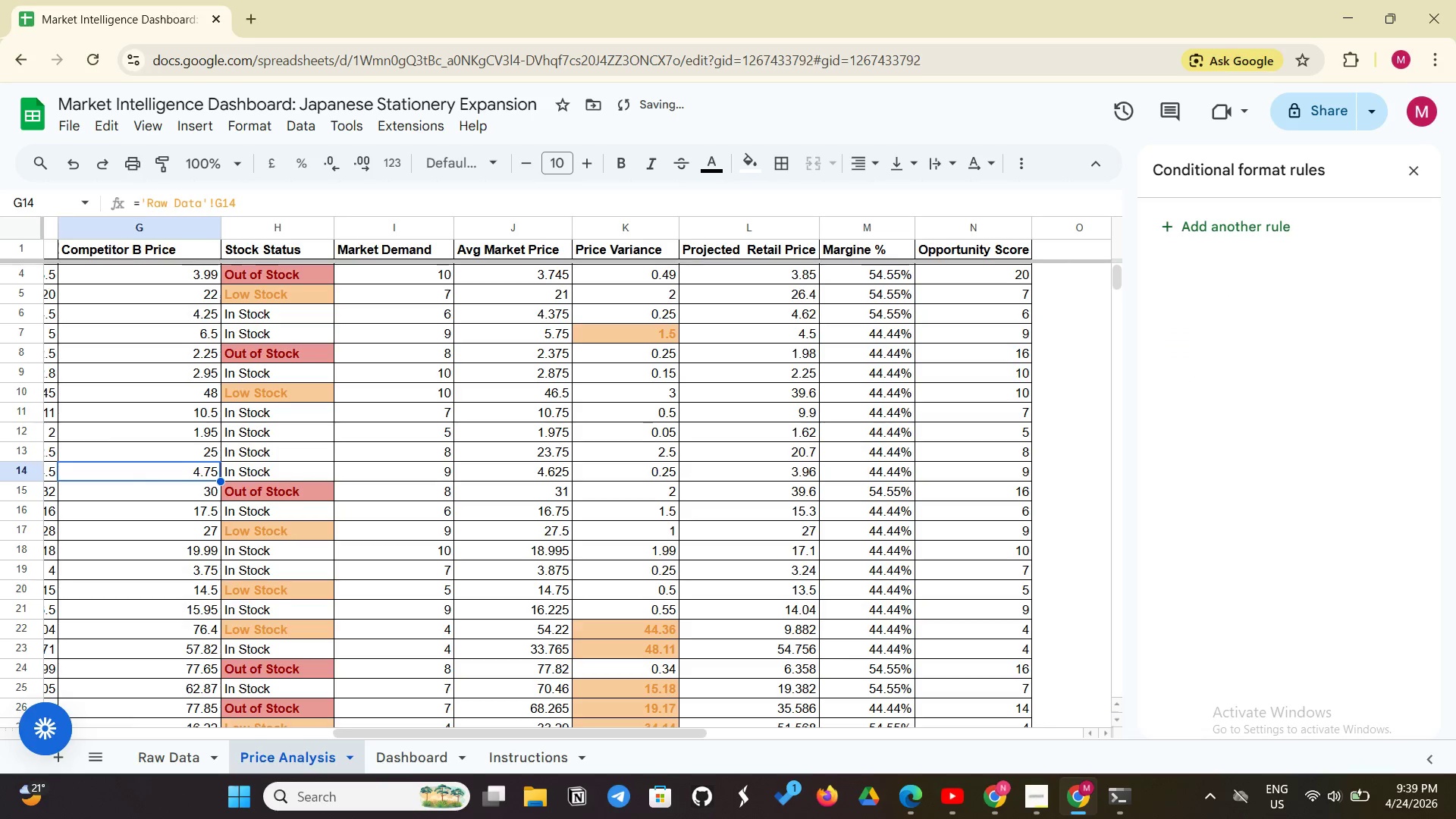 
wait(10.77)
 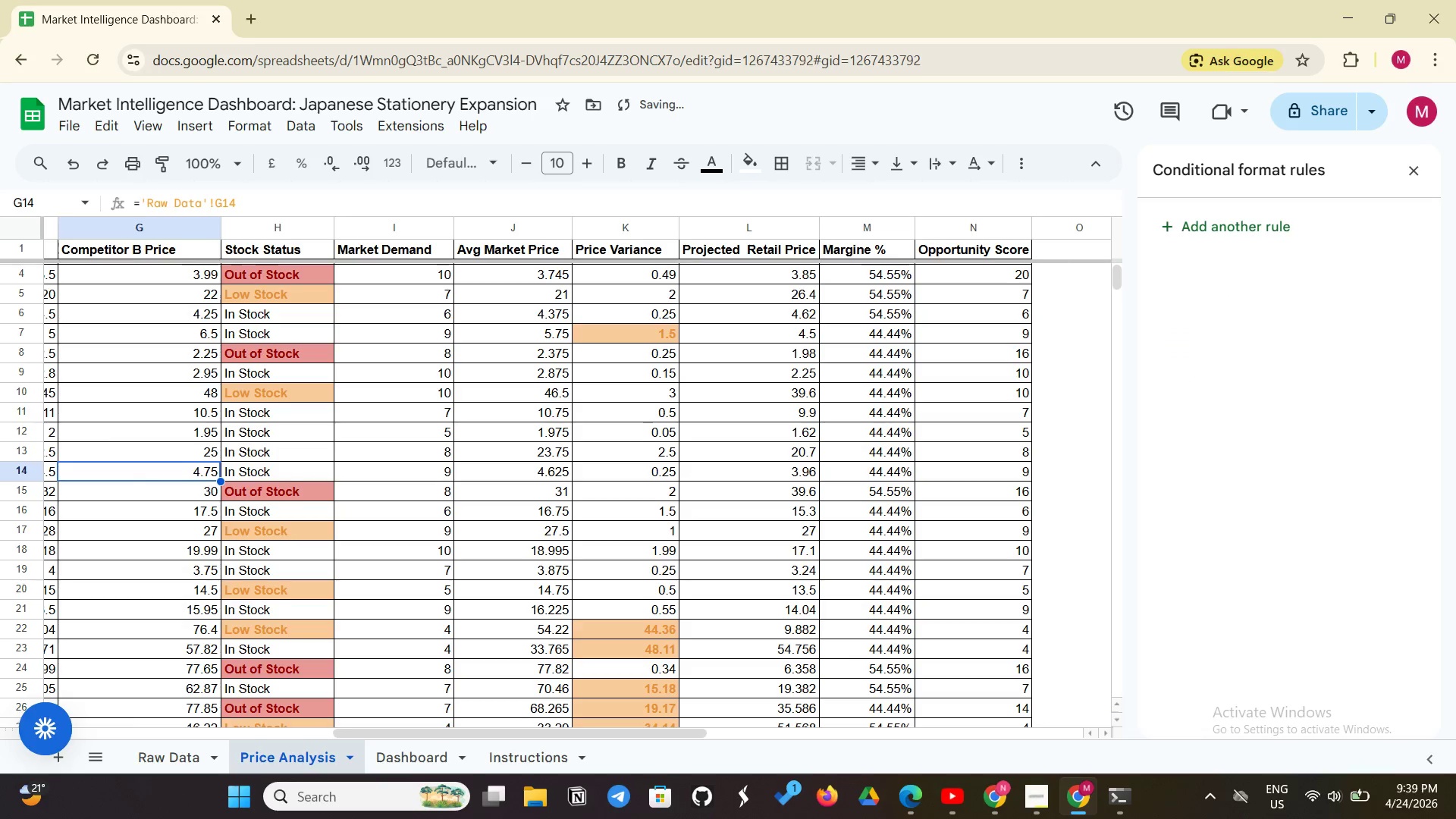 
left_click_drag(start_coordinate=[124, 250], to_coordinate=[519, 248])
 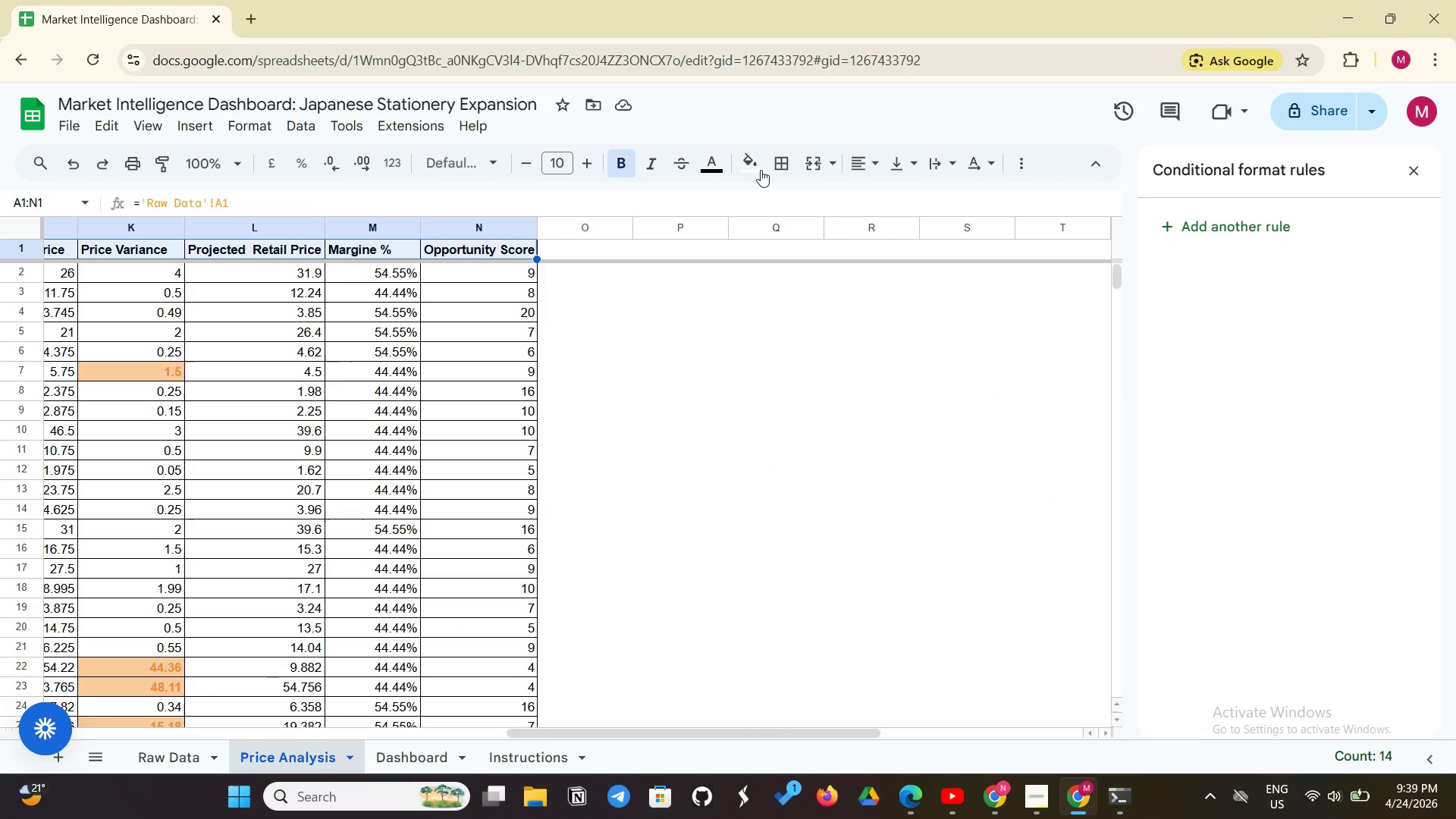 
left_click([761, 169])
 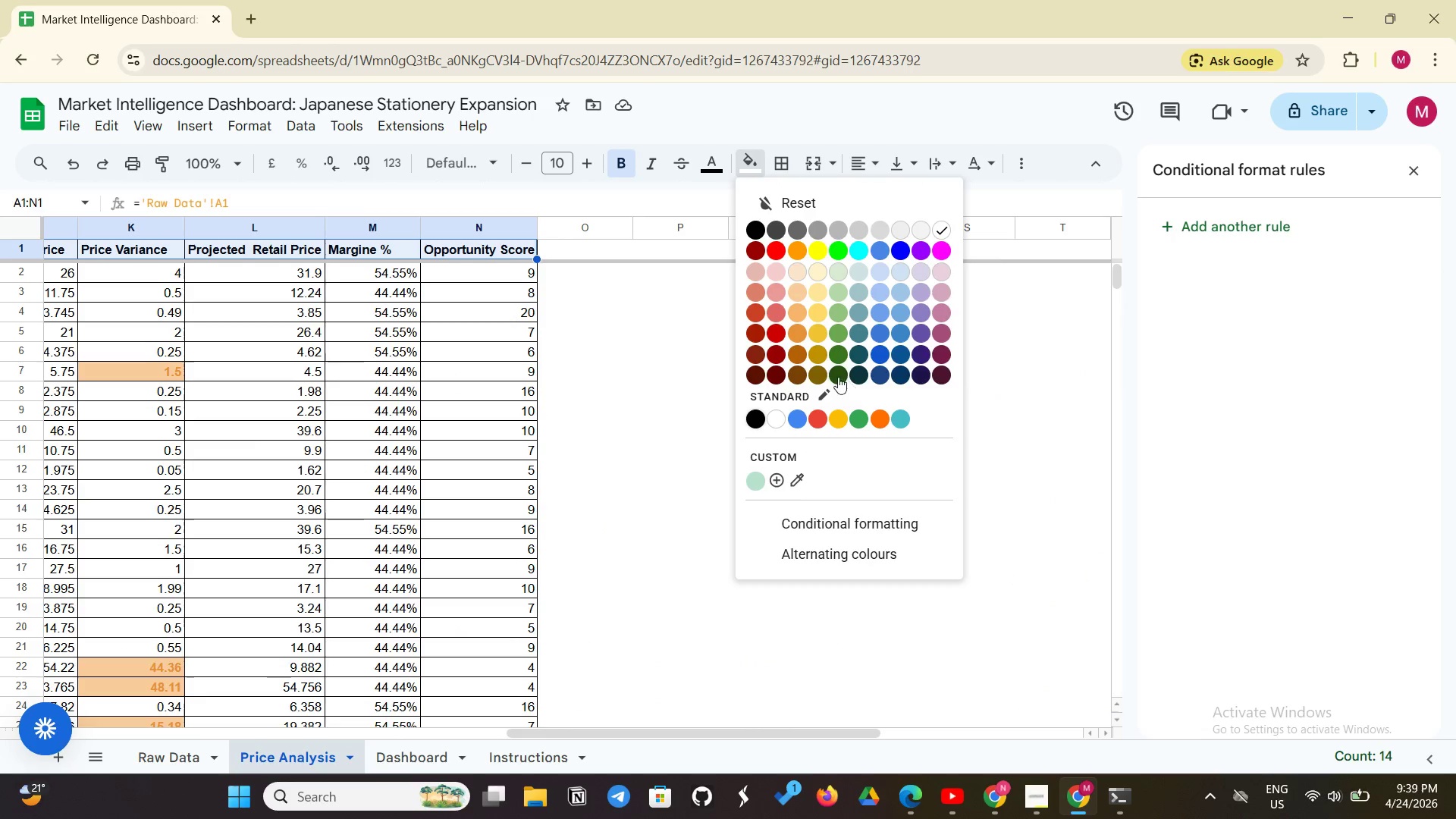 
left_click([833, 374])
 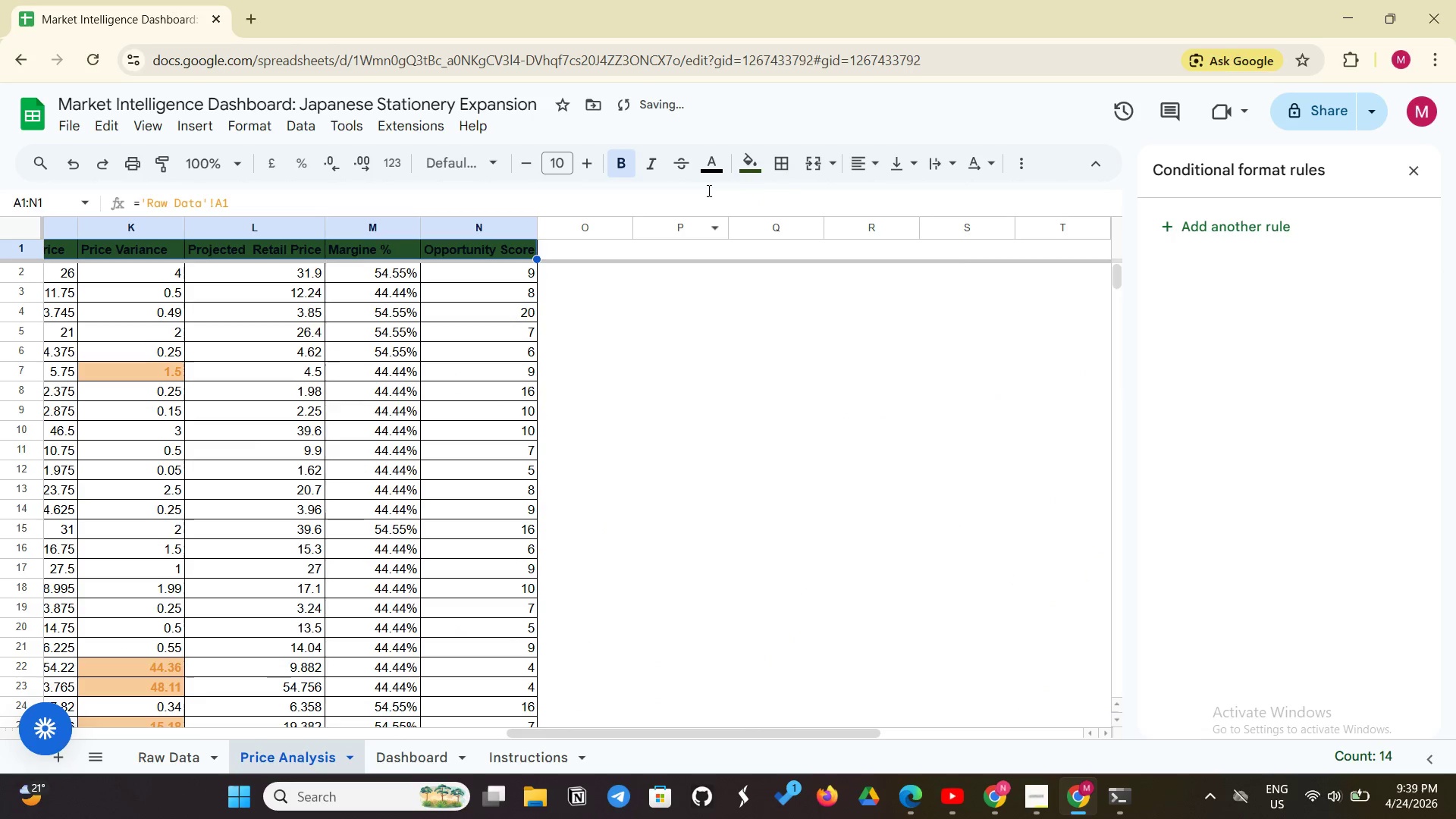 
left_click([708, 177])
 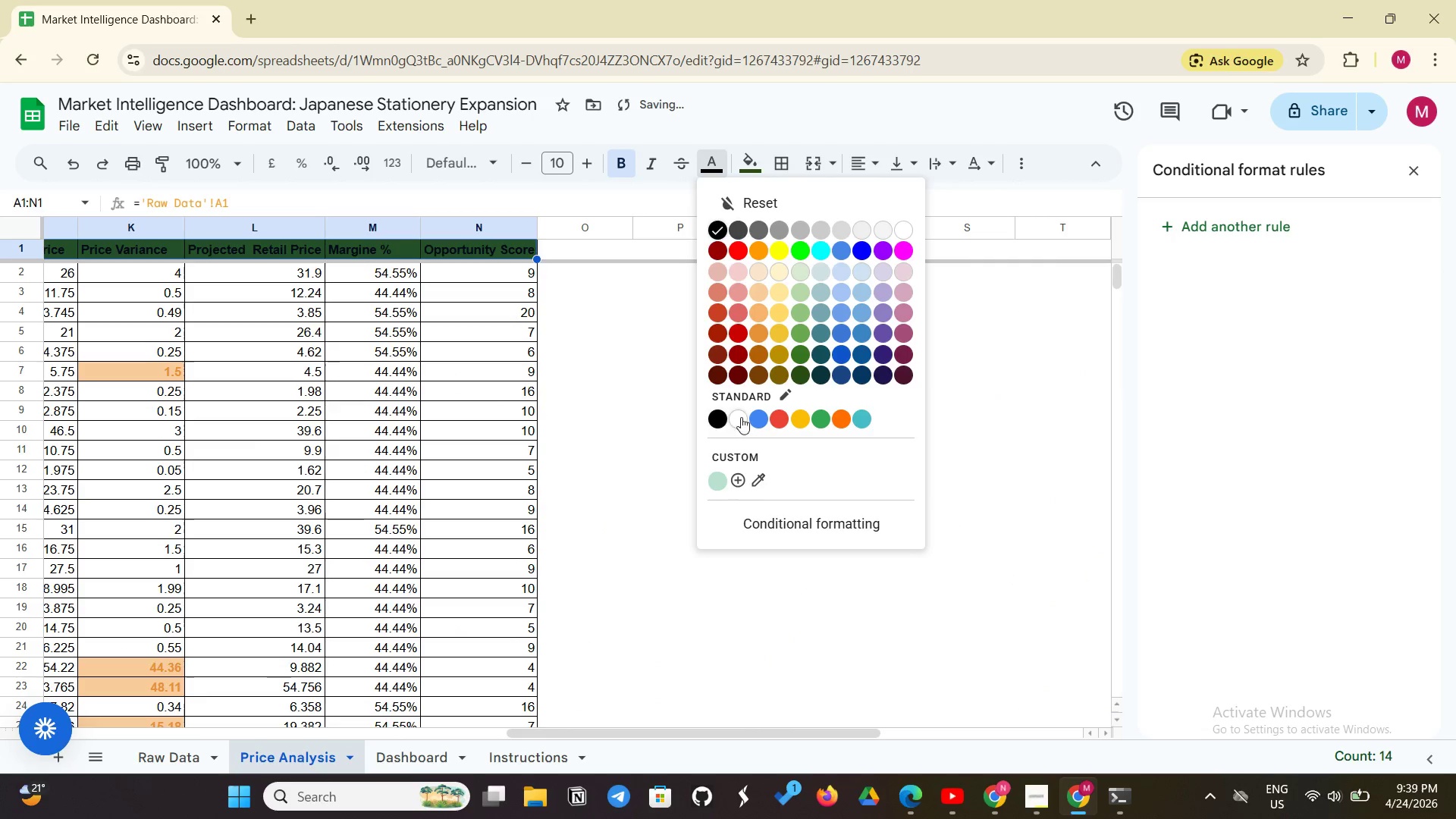 
left_click([745, 416])
 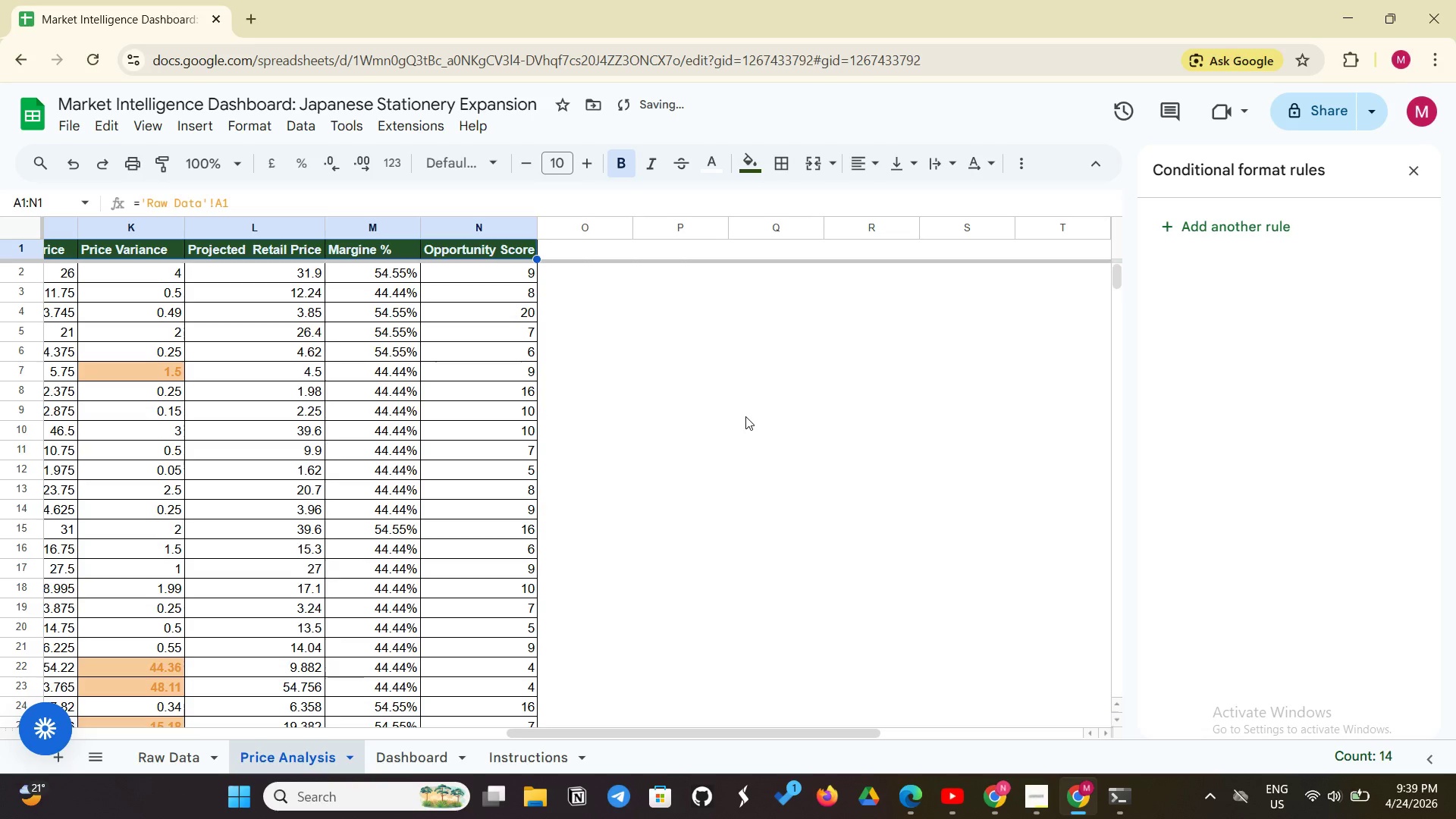 
left_click([745, 416])
 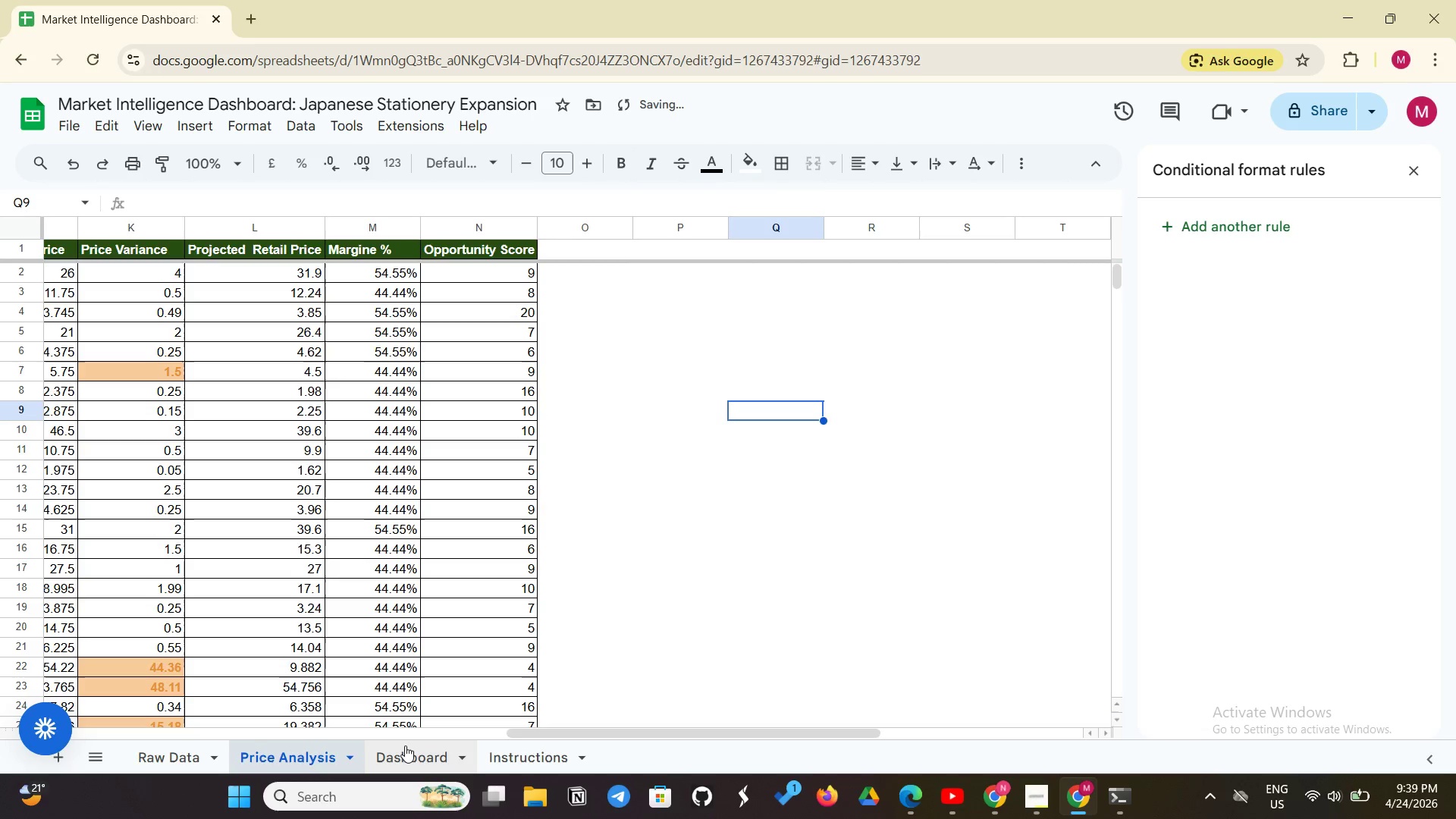 
left_click([404, 746])
 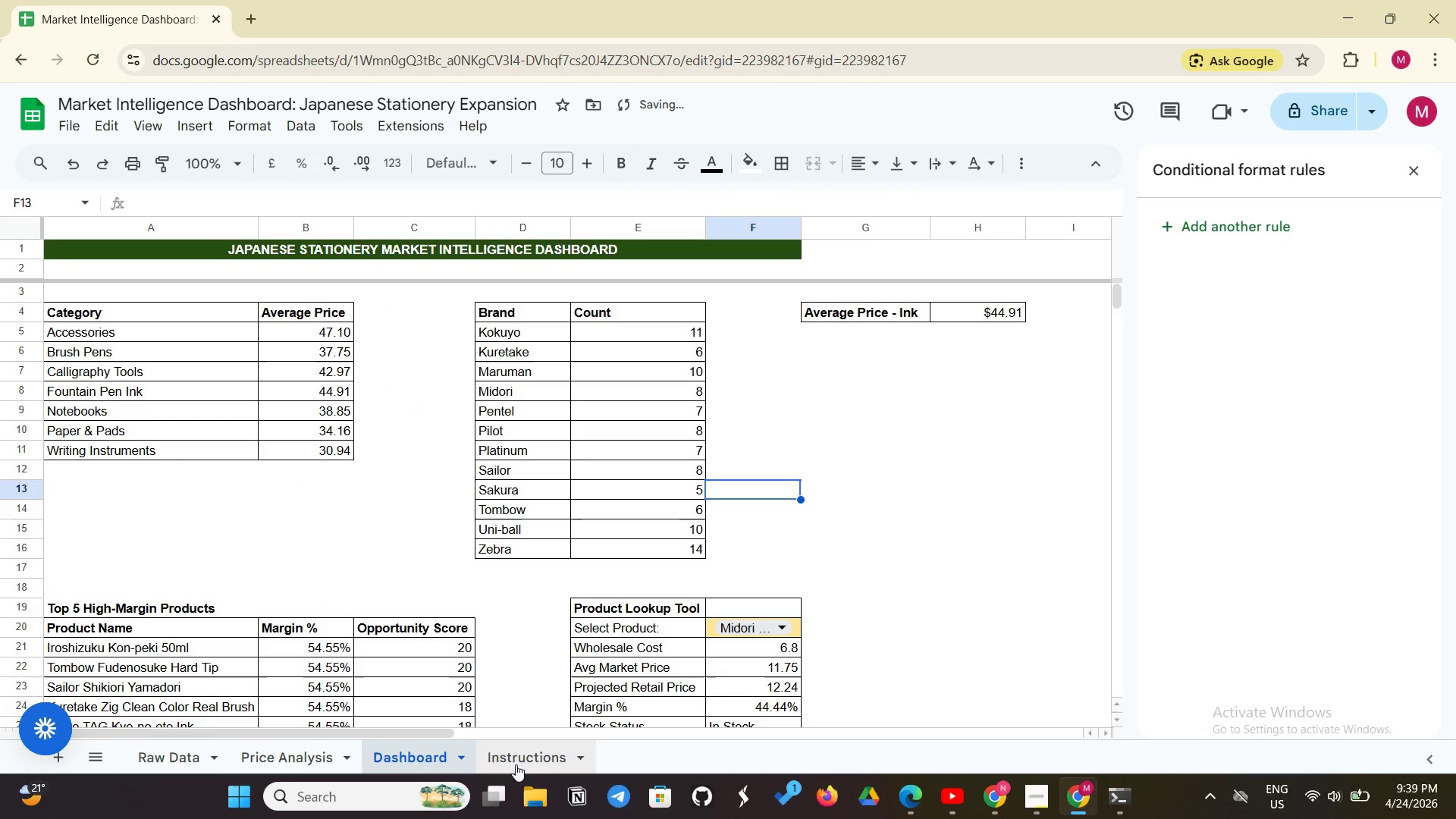 
left_click([517, 764])
 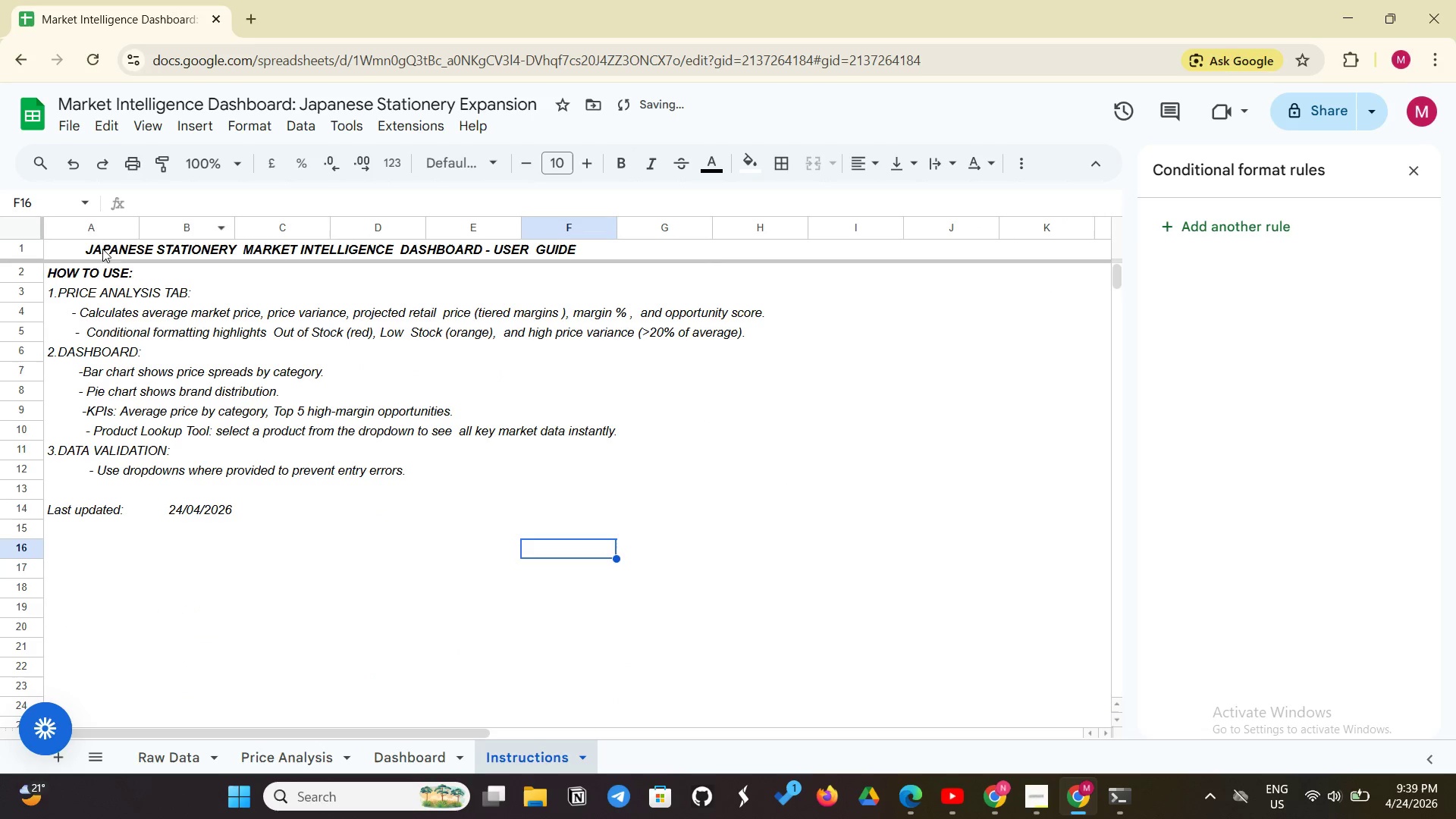 
left_click_drag(start_coordinate=[87, 251], to_coordinate=[225, 256])
 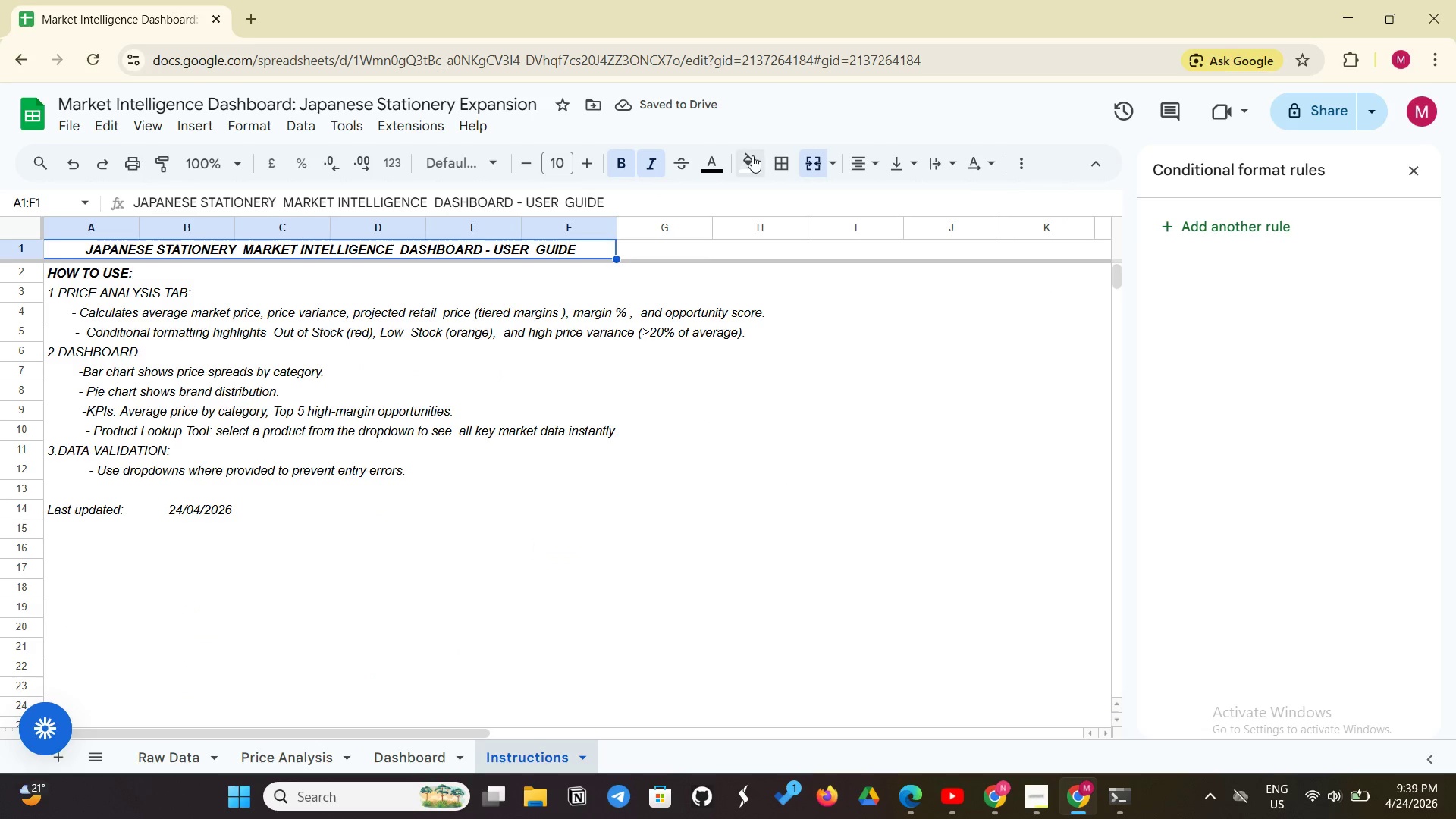 
left_click([756, 156])
 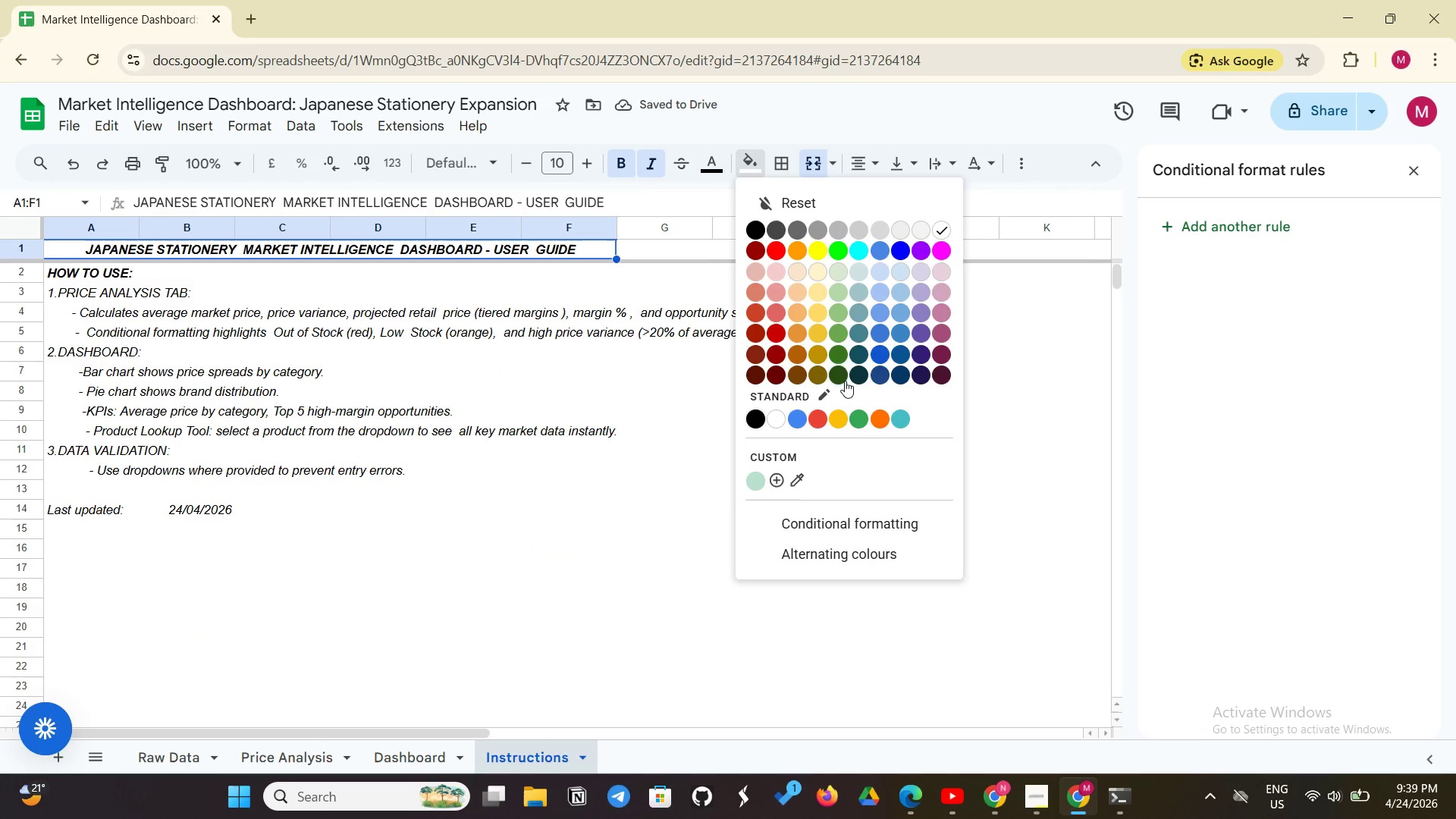 
left_click([844, 379])
 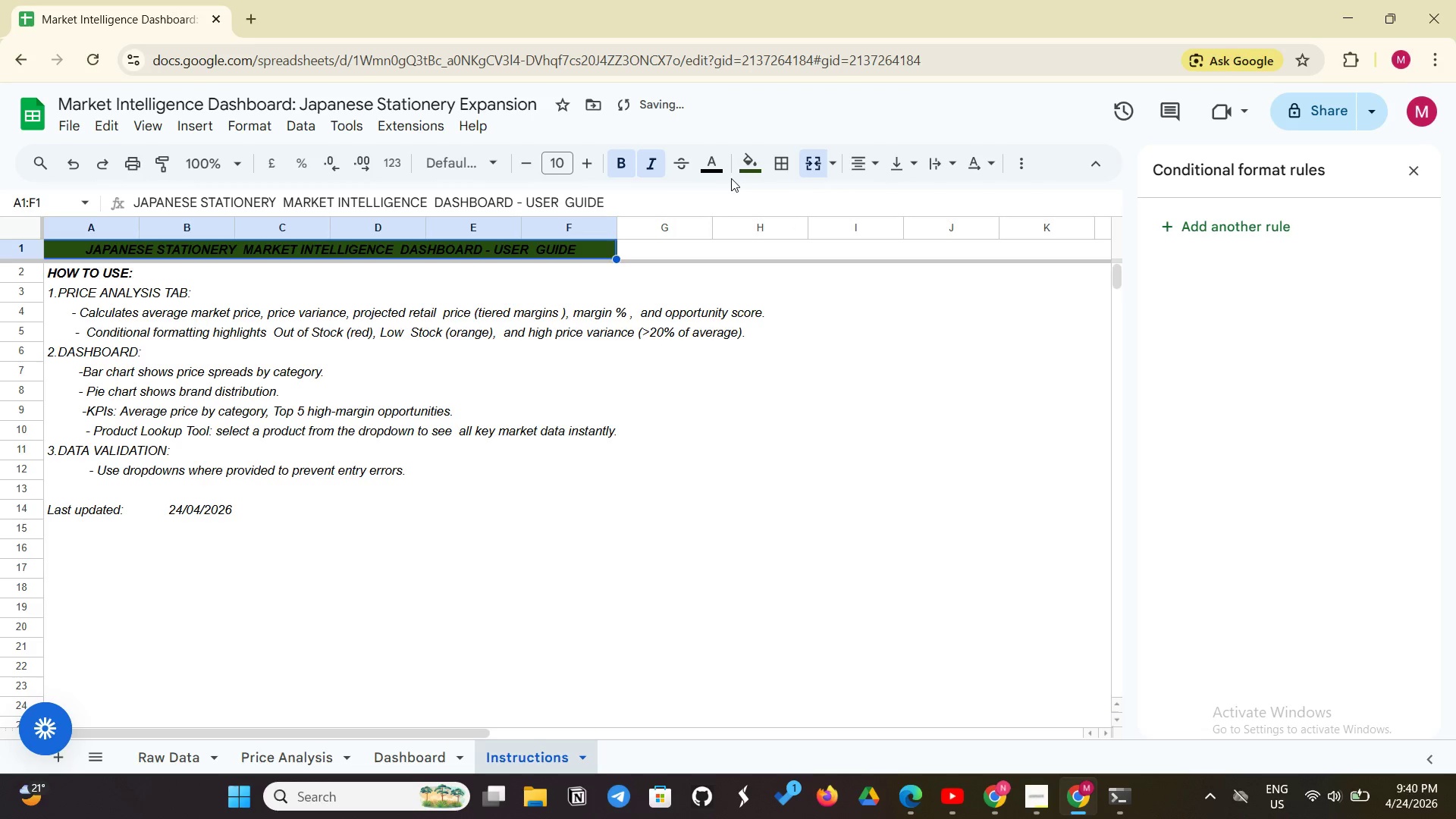 
left_click([714, 171])
 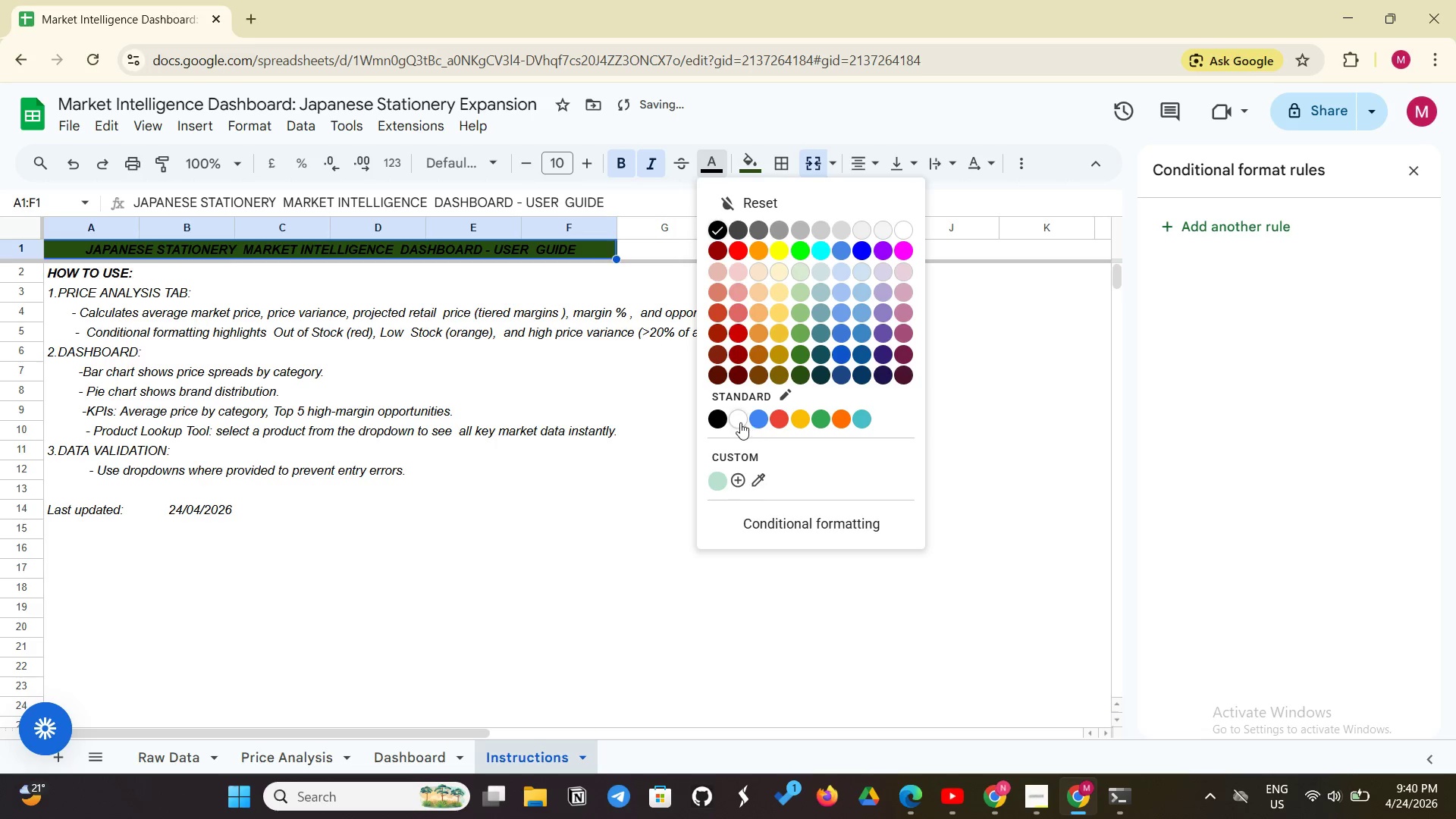 
left_click([739, 422])
 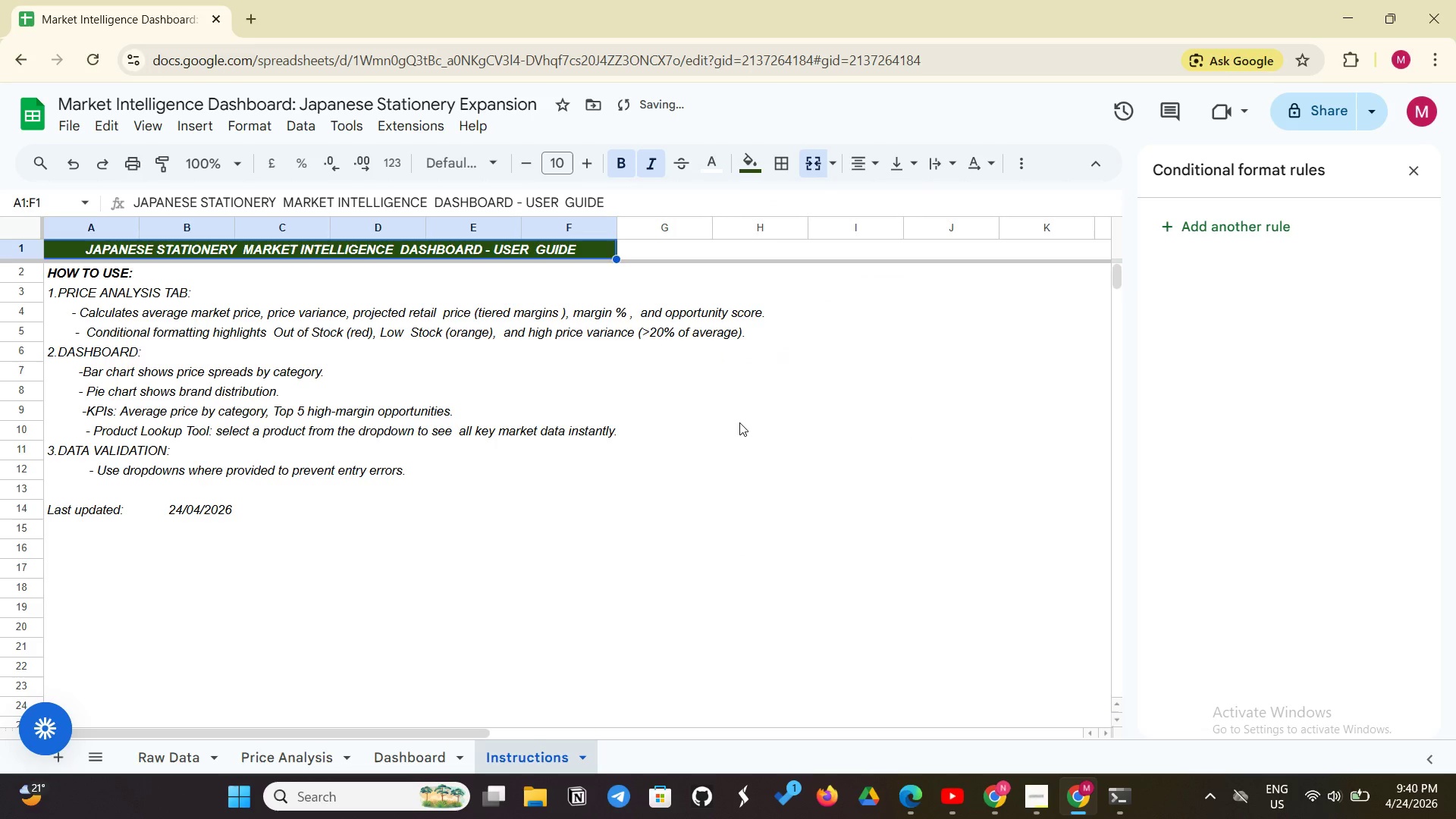 
left_click([739, 422])
 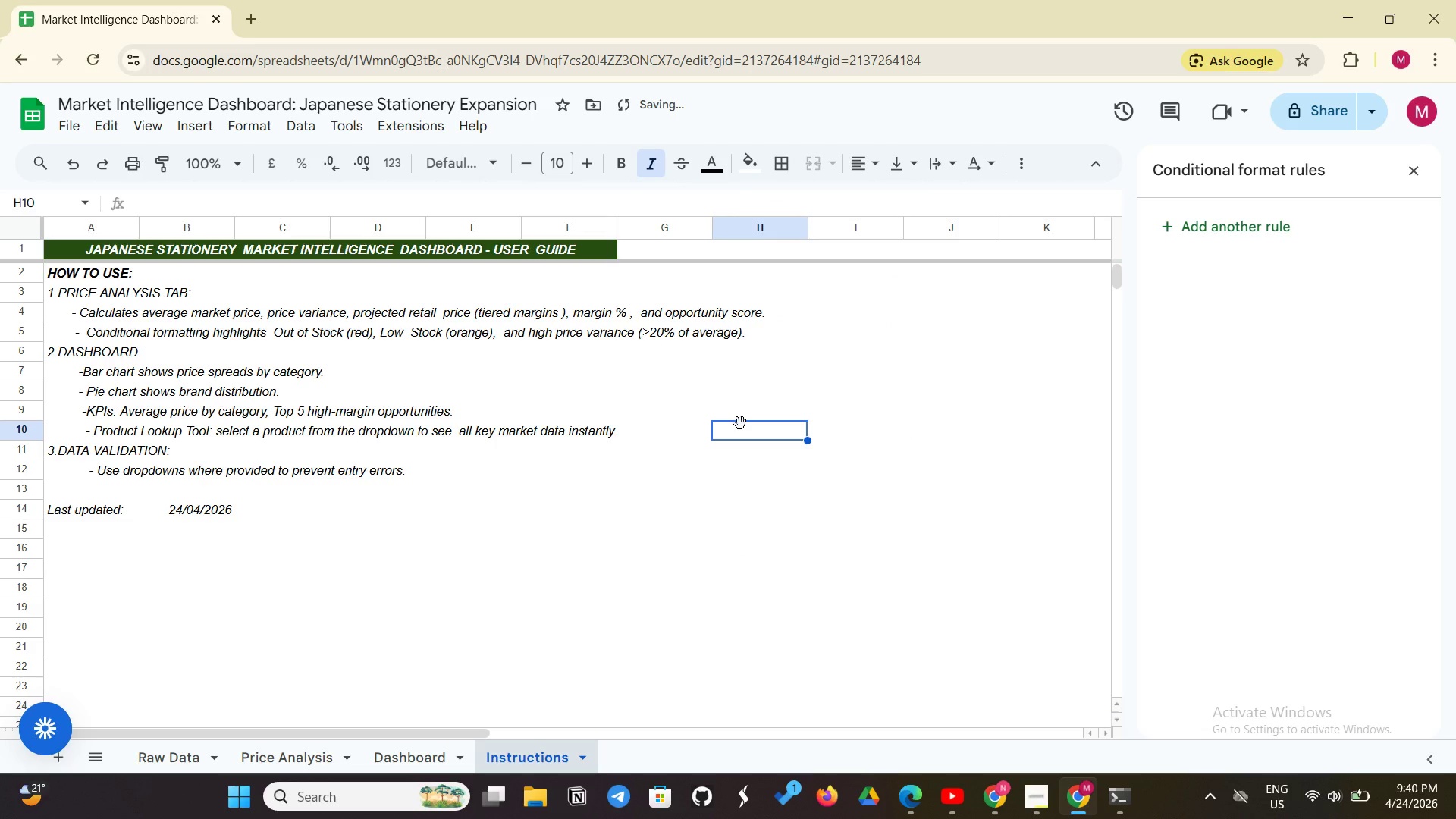 
wait(8.92)
 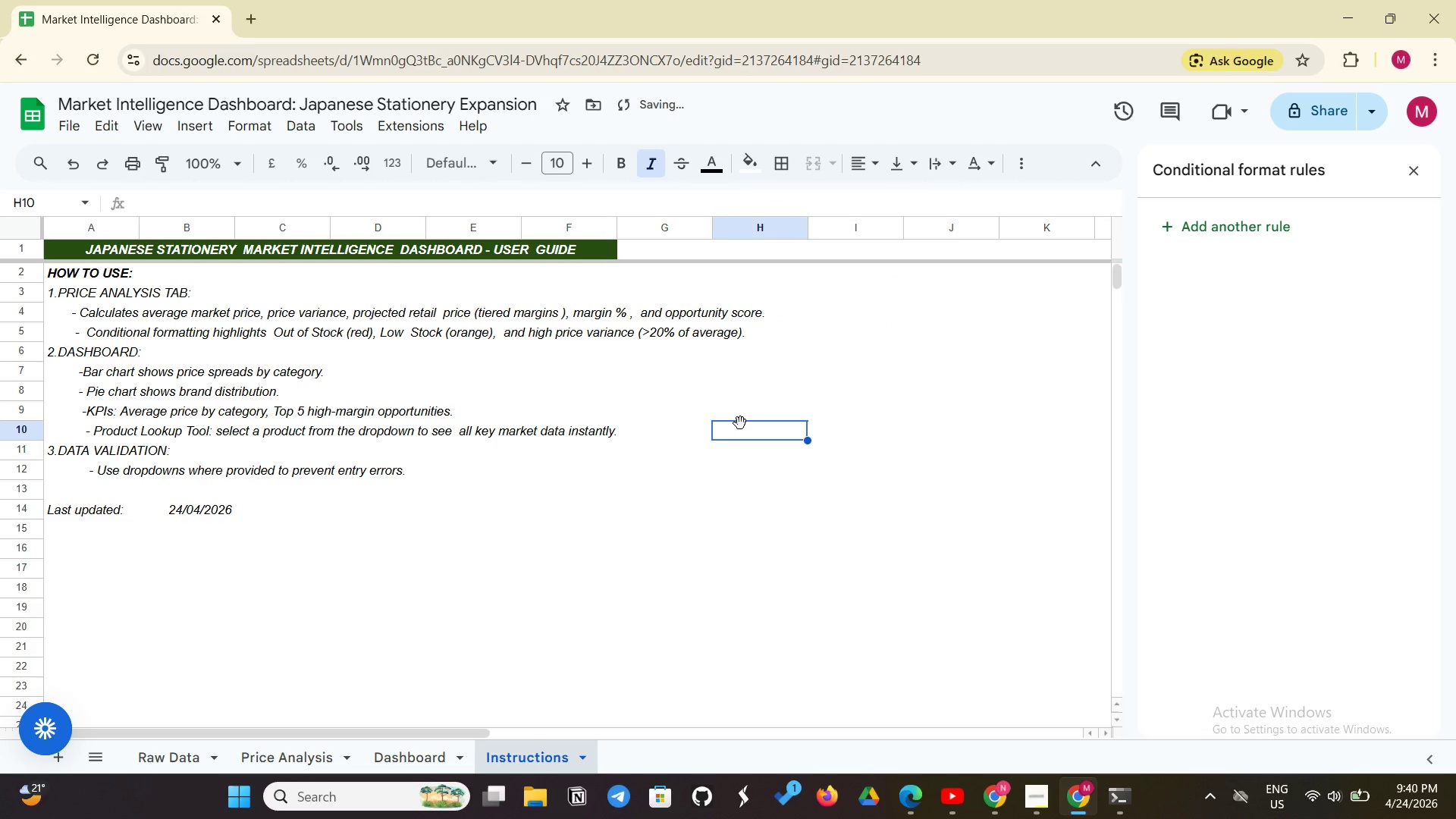 
left_click([389, 749])
 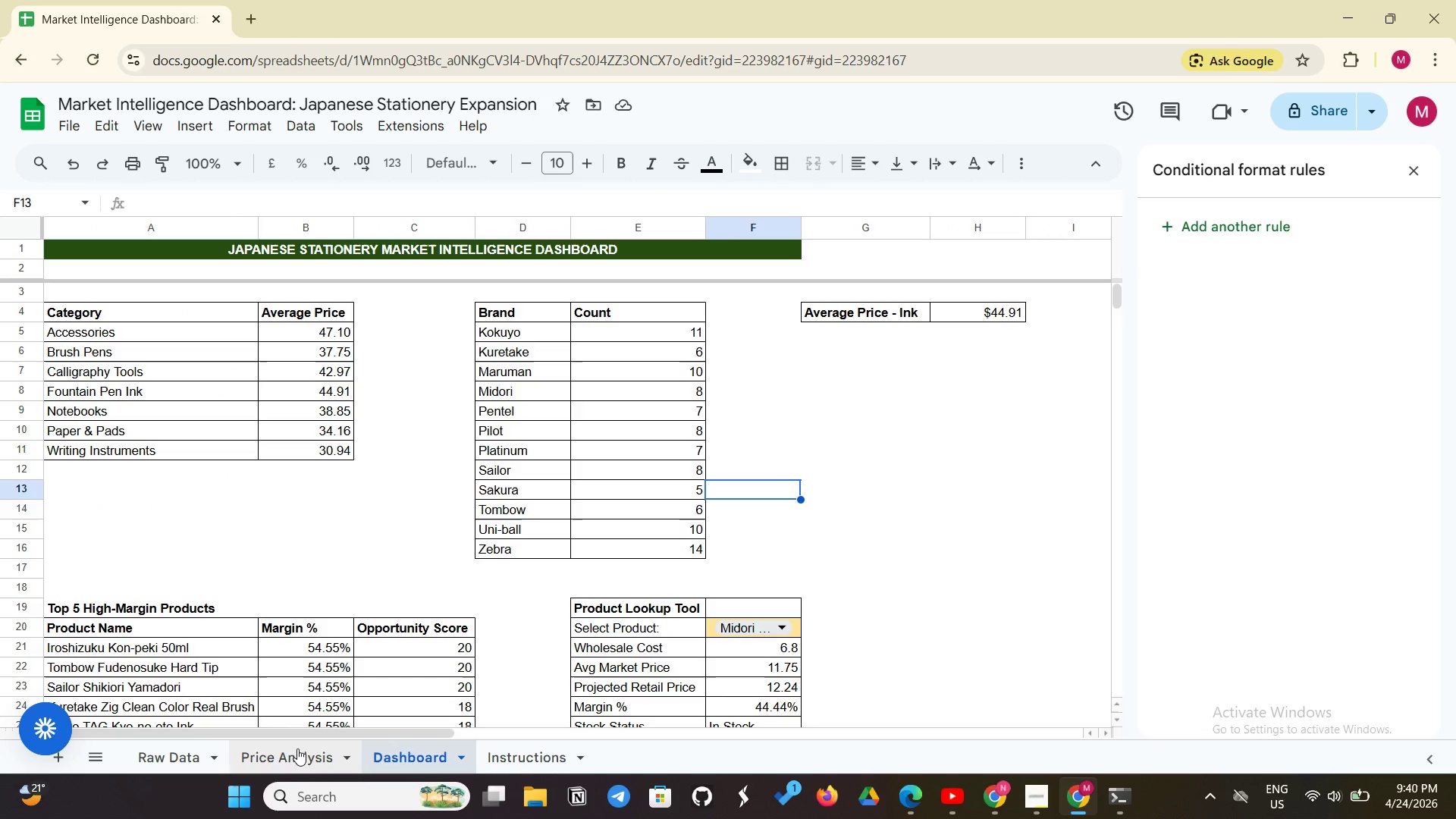 
left_click([297, 748])
 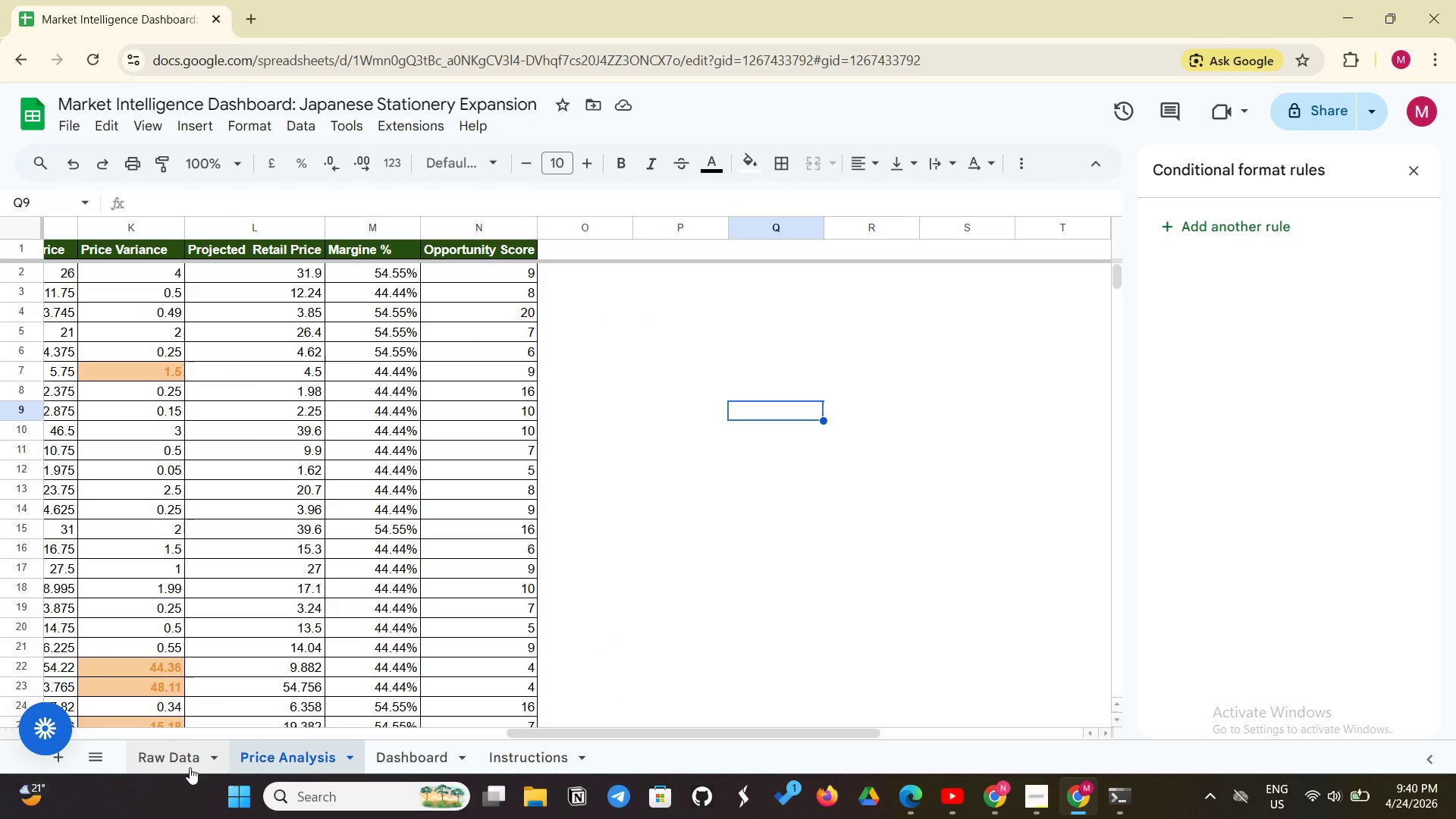 
left_click([190, 767])
 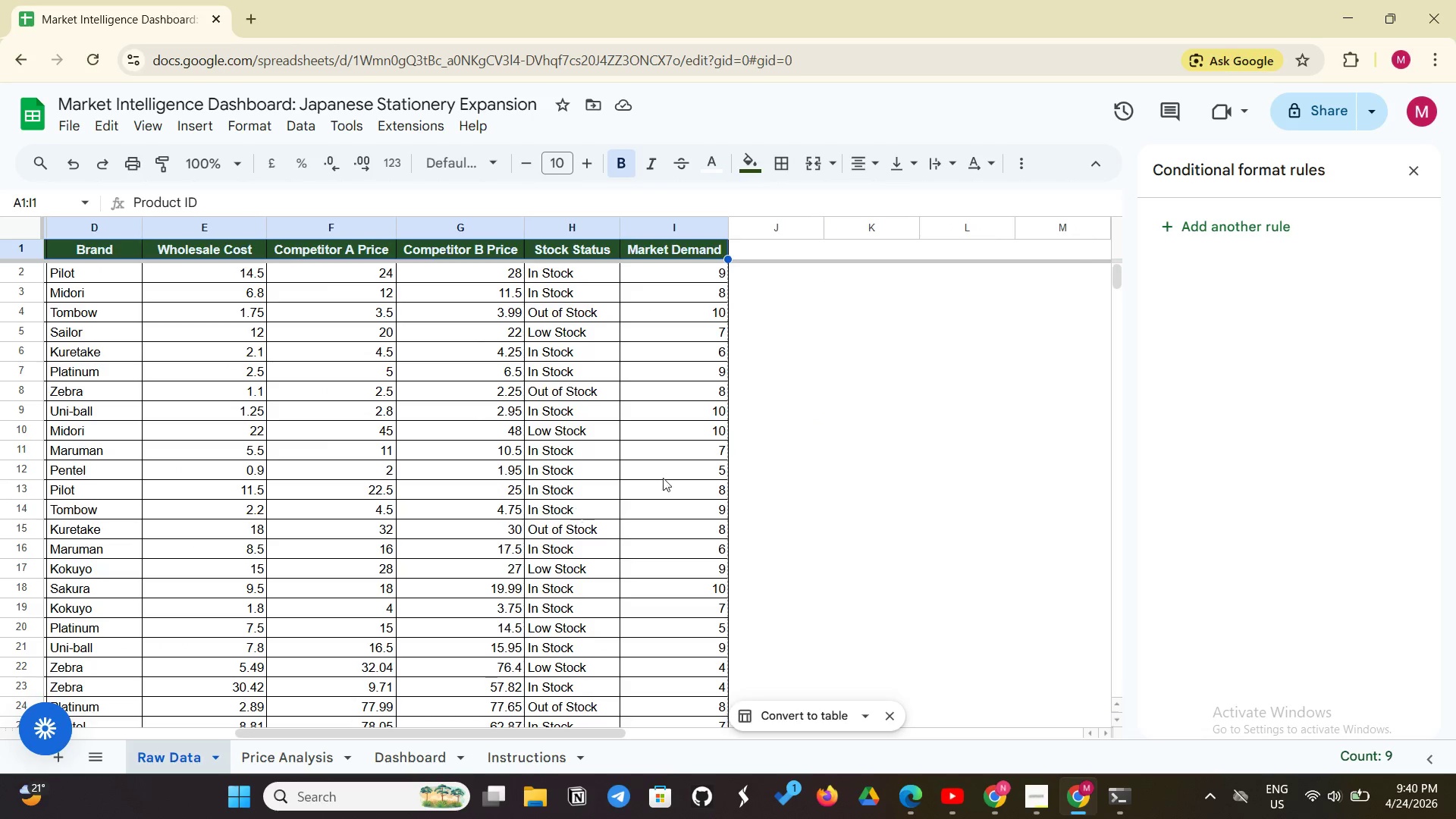 
scroll: coordinate [783, 465], scroll_direction: down, amount: 5.0
 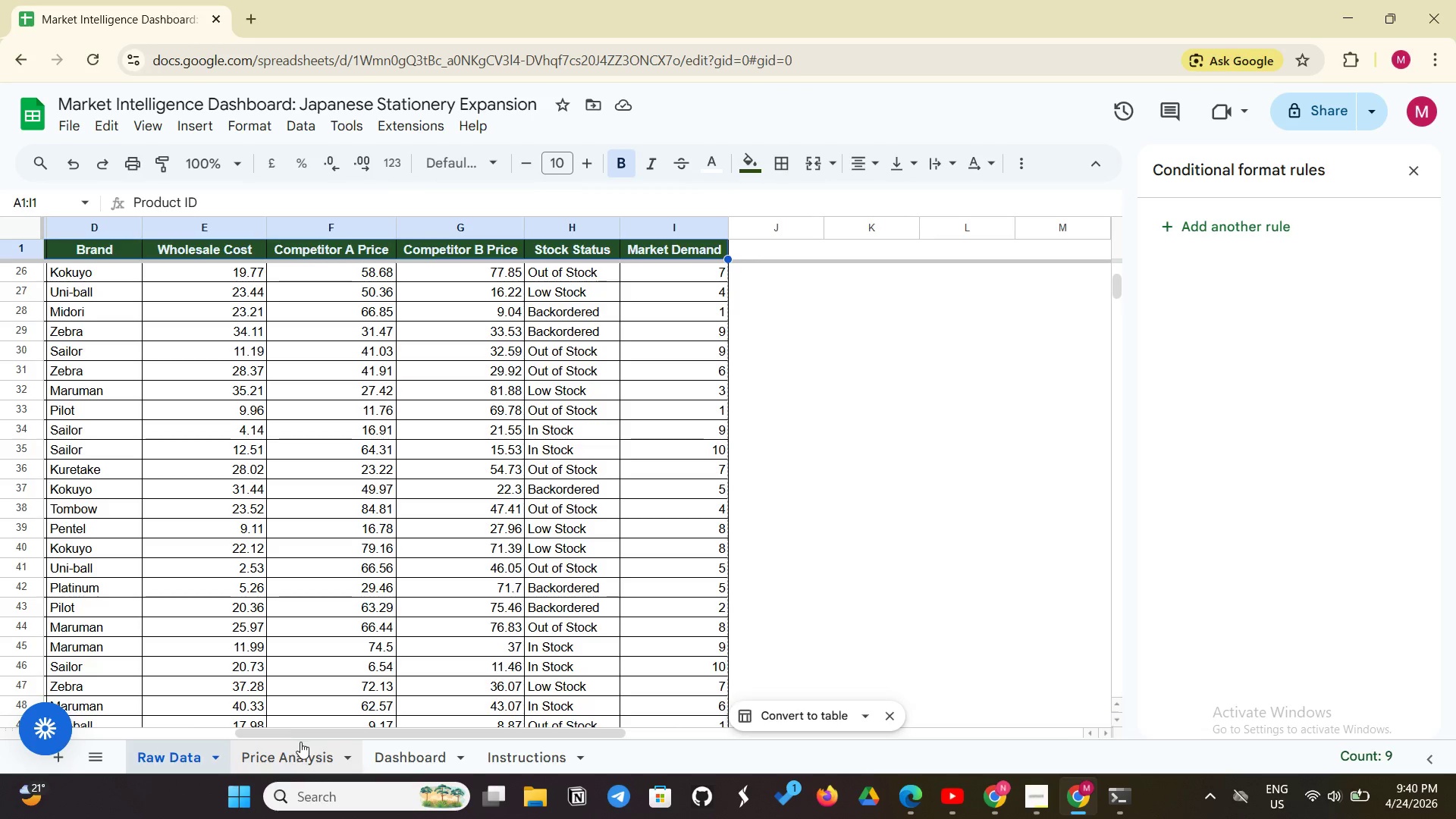 
left_click([300, 743])
 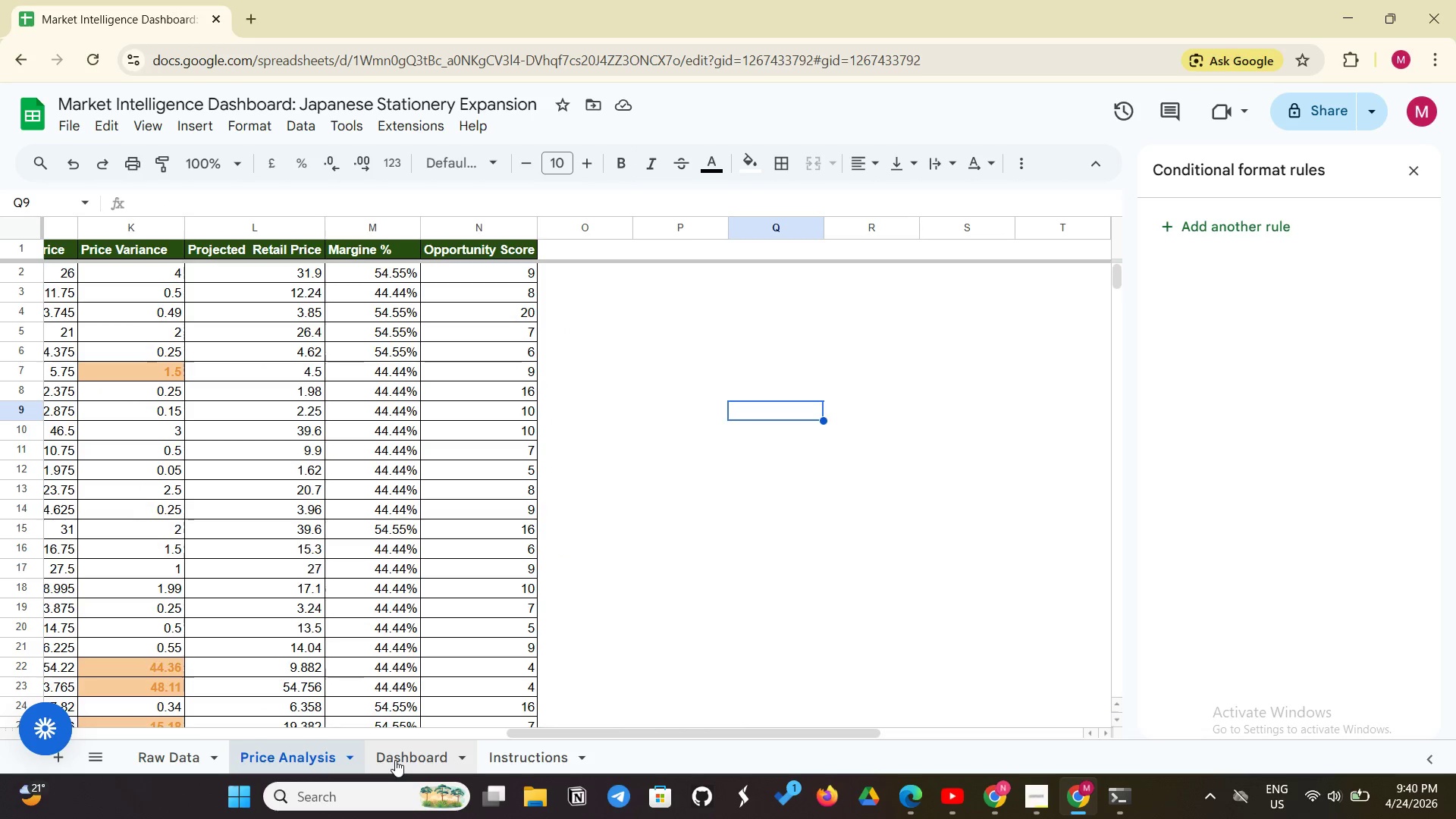 
left_click([396, 760])
 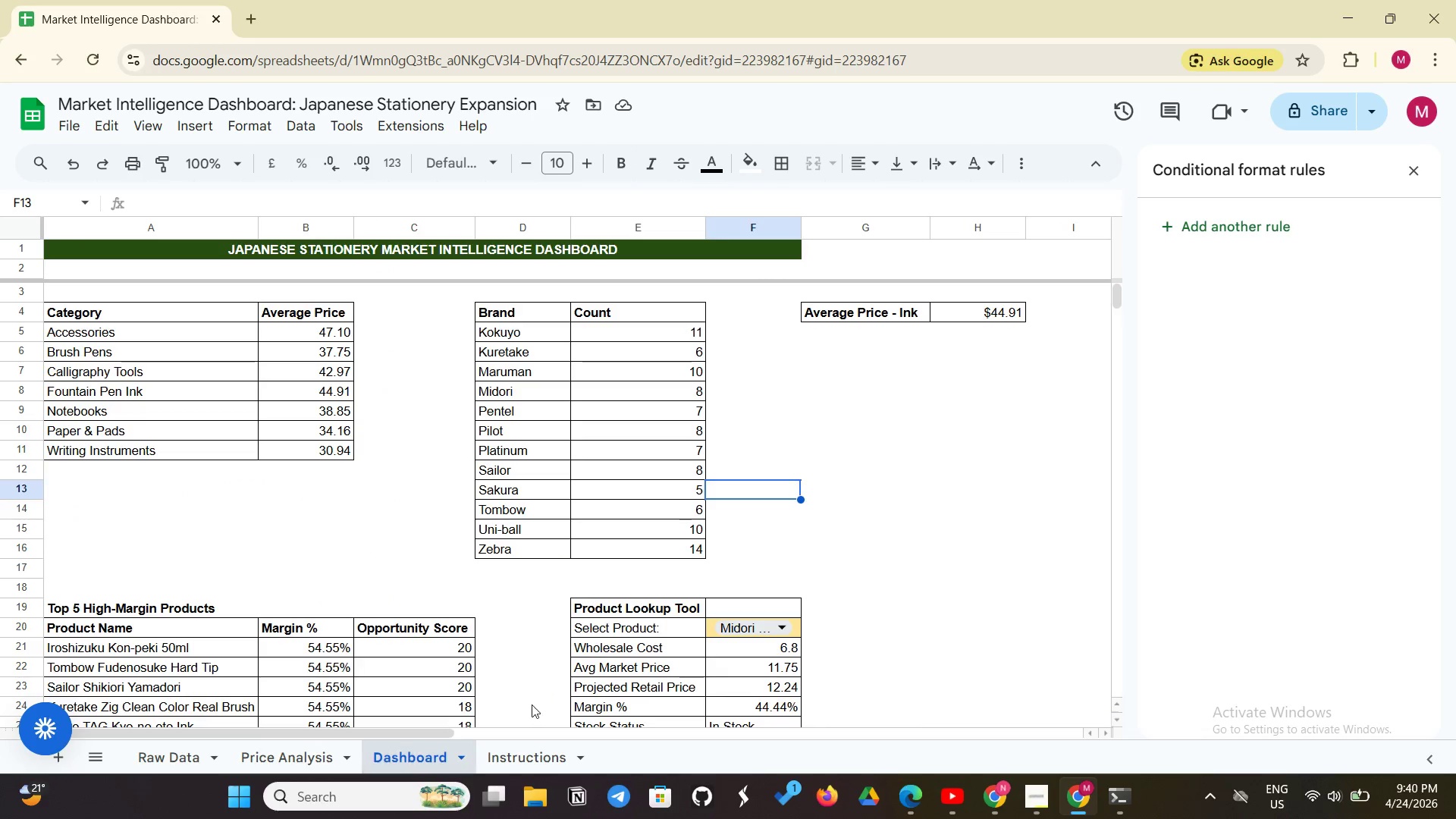 
scroll: coordinate [508, 676], scroll_direction: down, amount: 7.0
 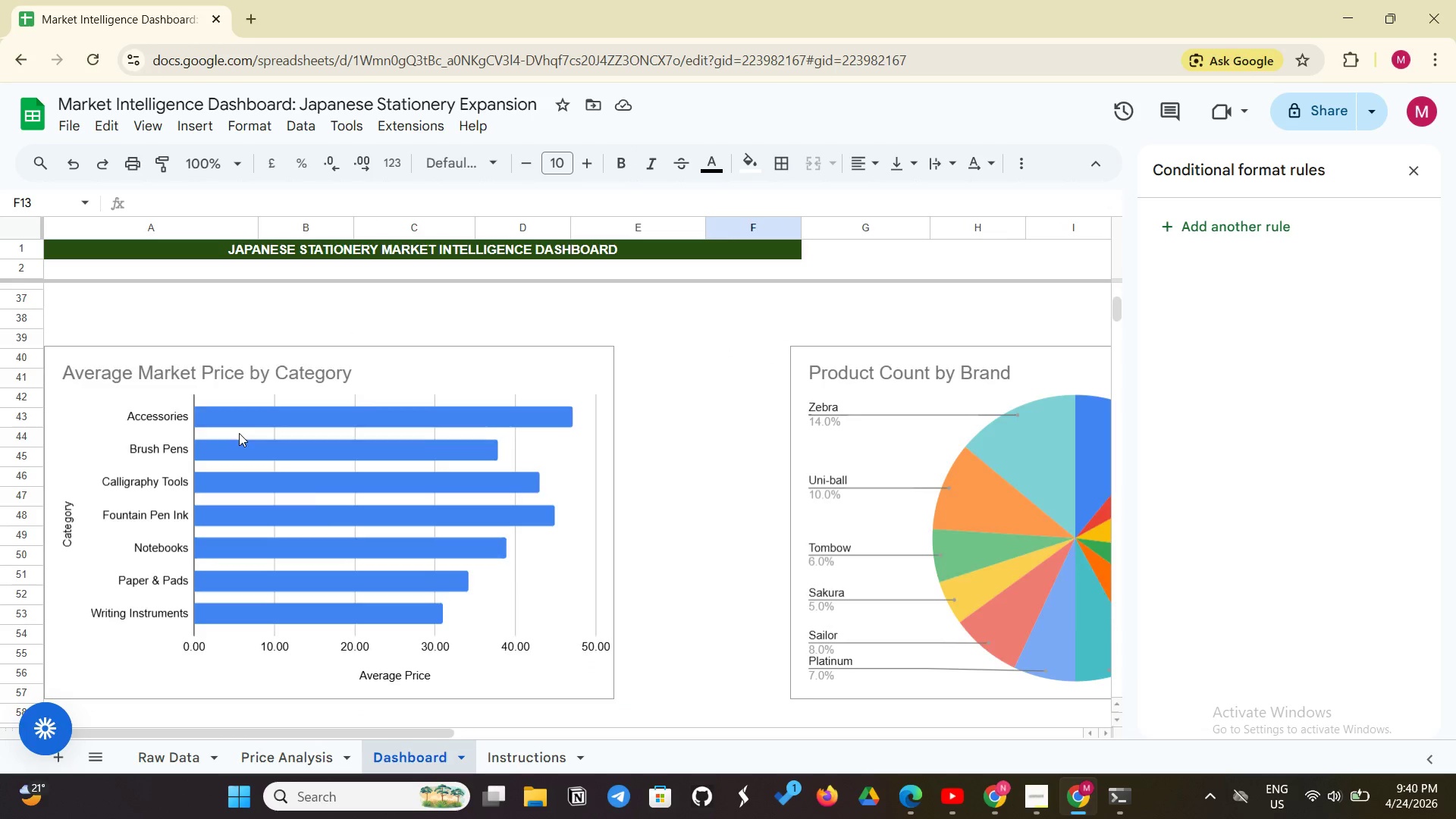 
scroll: coordinate [240, 433], scroll_direction: up, amount: 2.0
 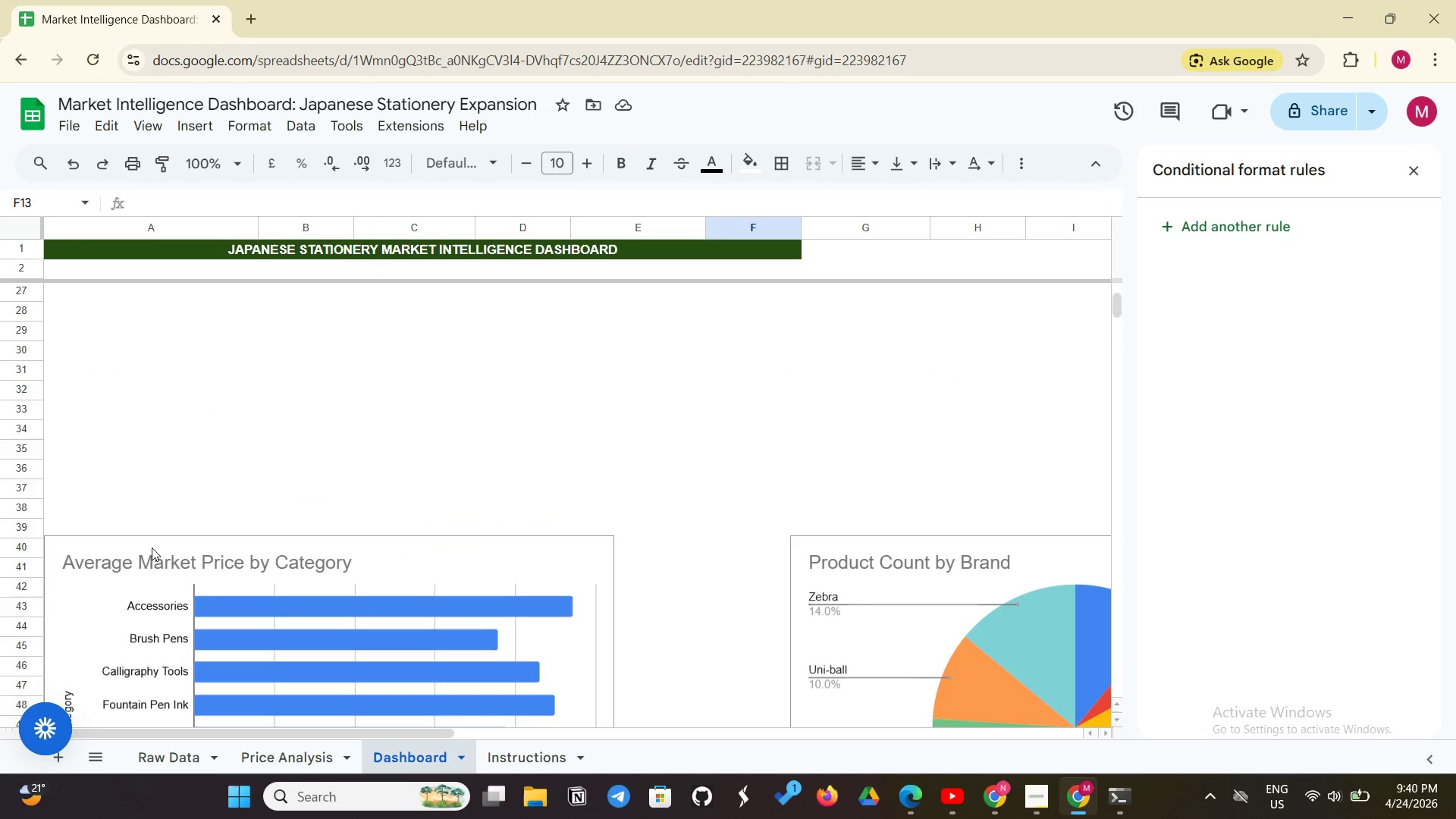 
left_click([152, 547])
 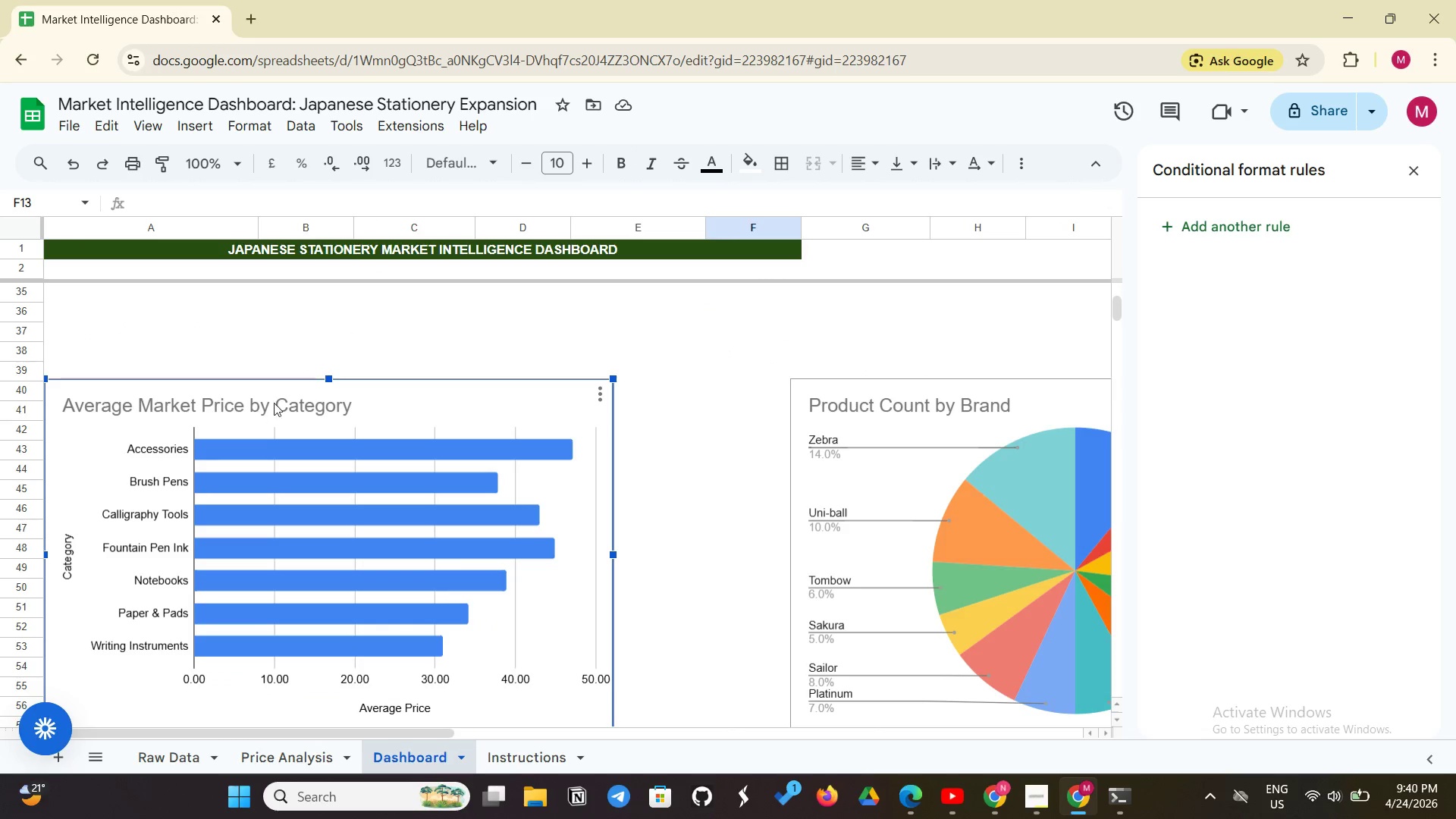 
left_click_drag(start_coordinate=[288, 396], to_coordinate=[268, 272])
 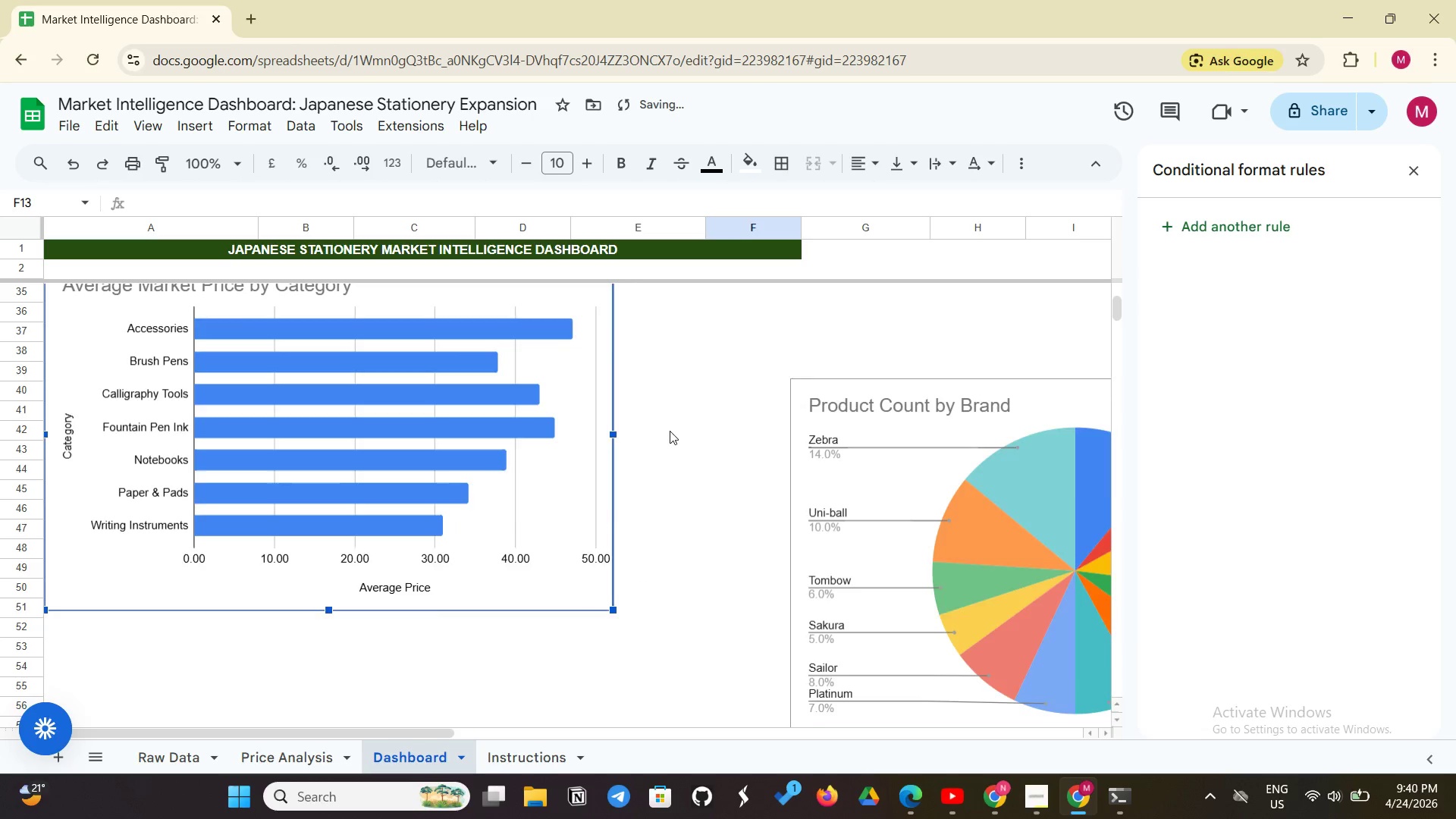 
scroll: coordinate [669, 440], scroll_direction: up, amount: 2.0
 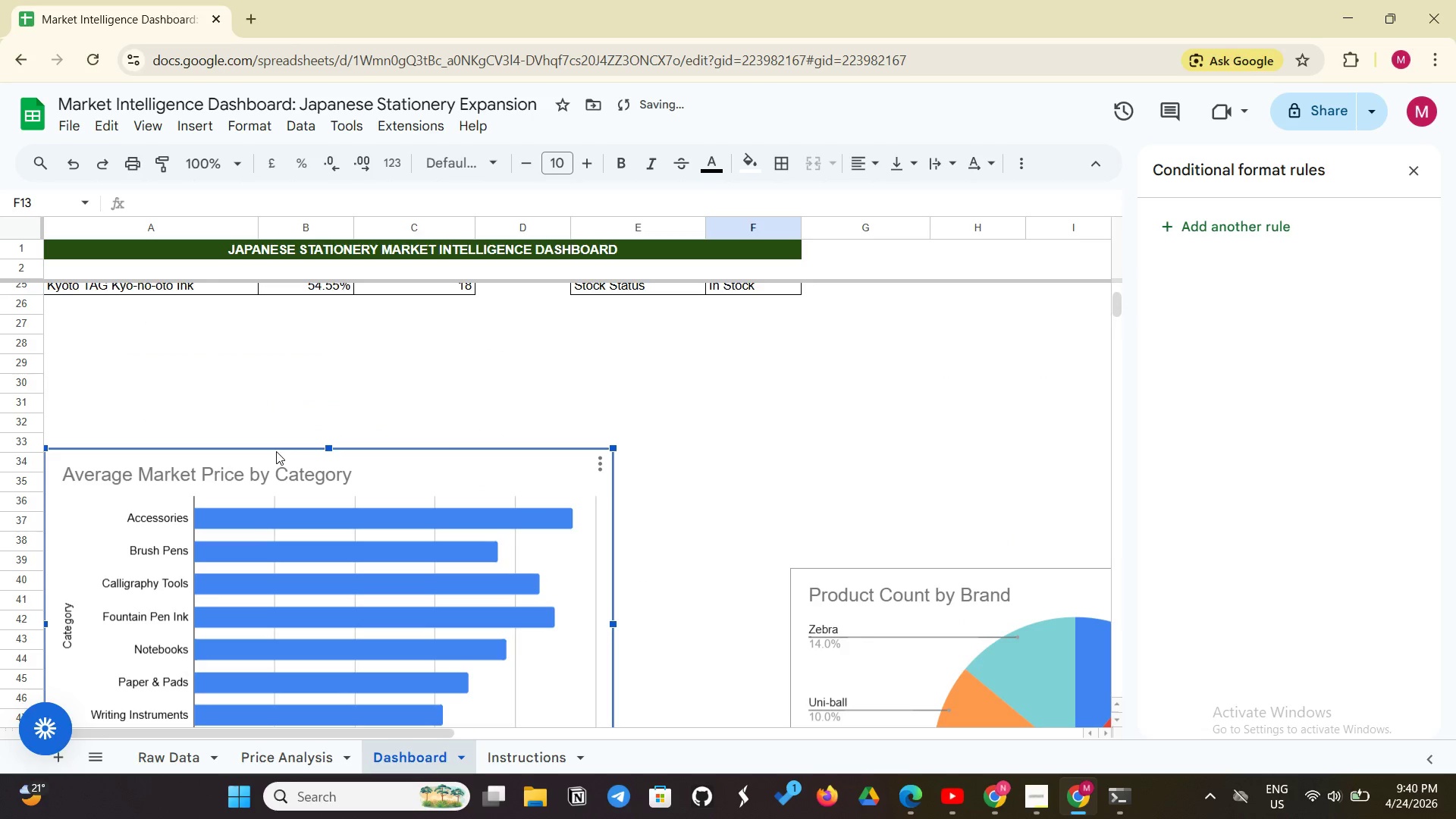 
left_click_drag(start_coordinate=[276, 451], to_coordinate=[274, 323])
 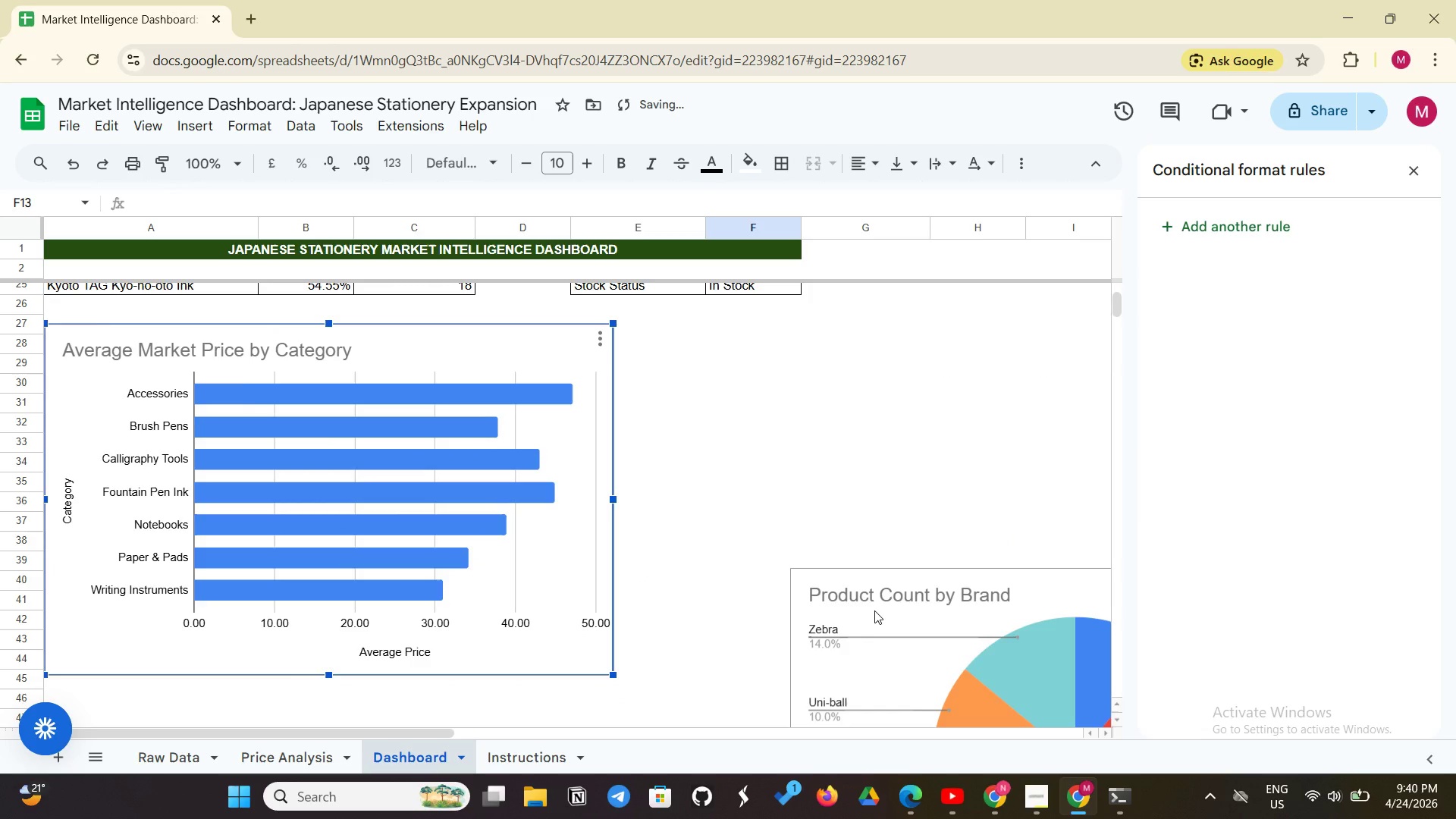 
left_click([874, 610])
 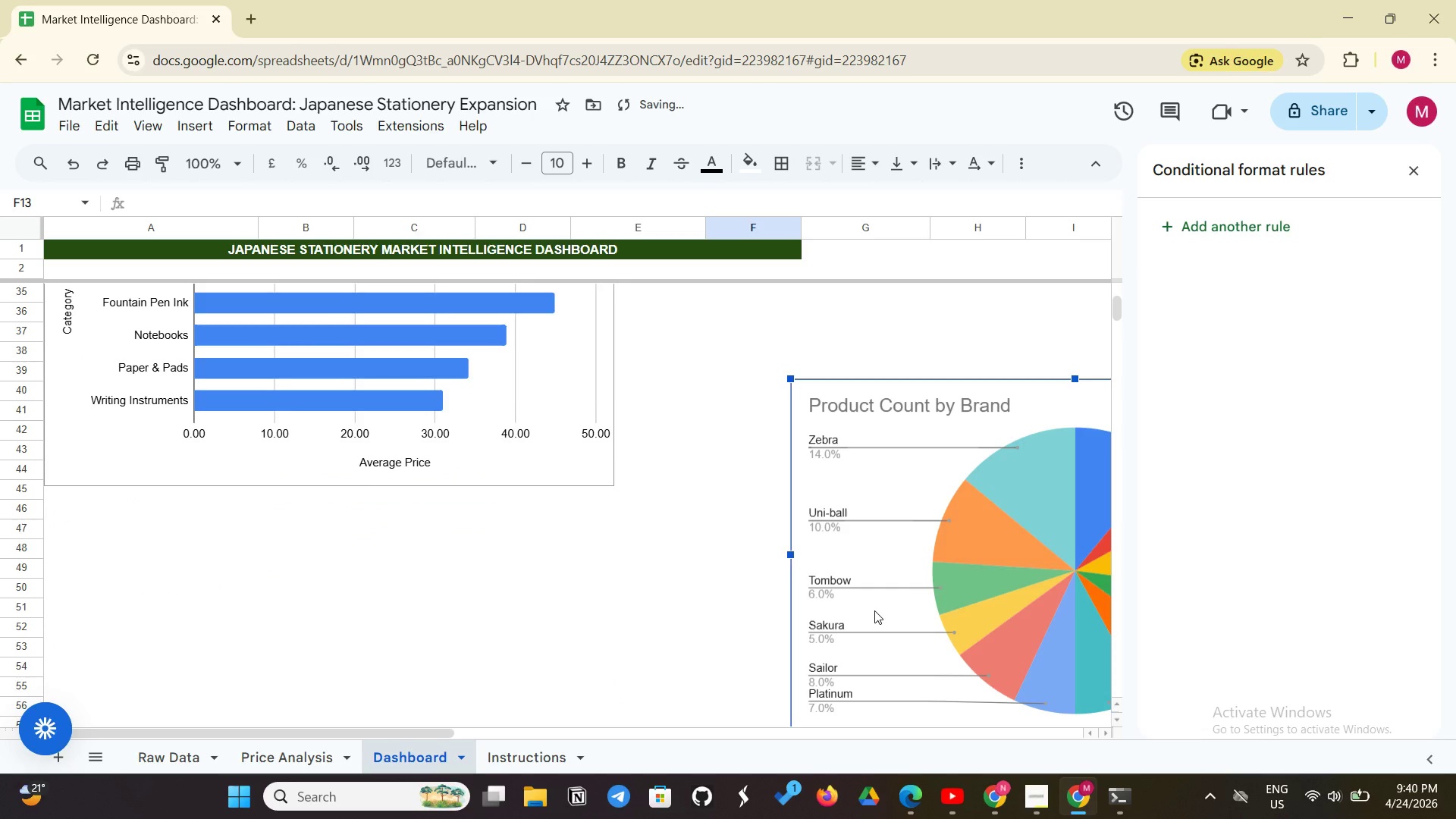 
left_click_drag(start_coordinate=[874, 610], to_coordinate=[730, 359])
 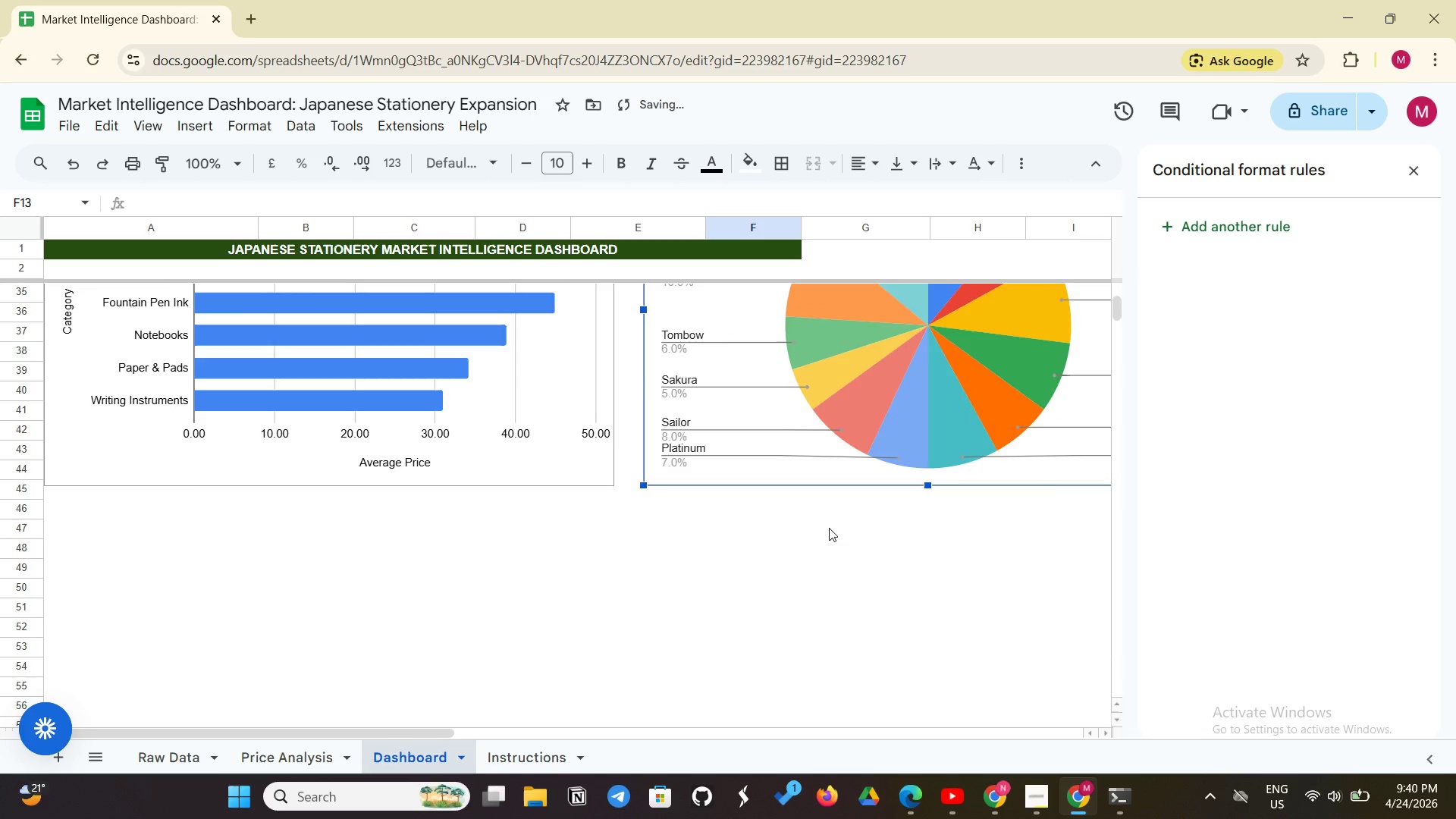 
scroll: coordinate [829, 528], scroll_direction: up, amount: 4.0
 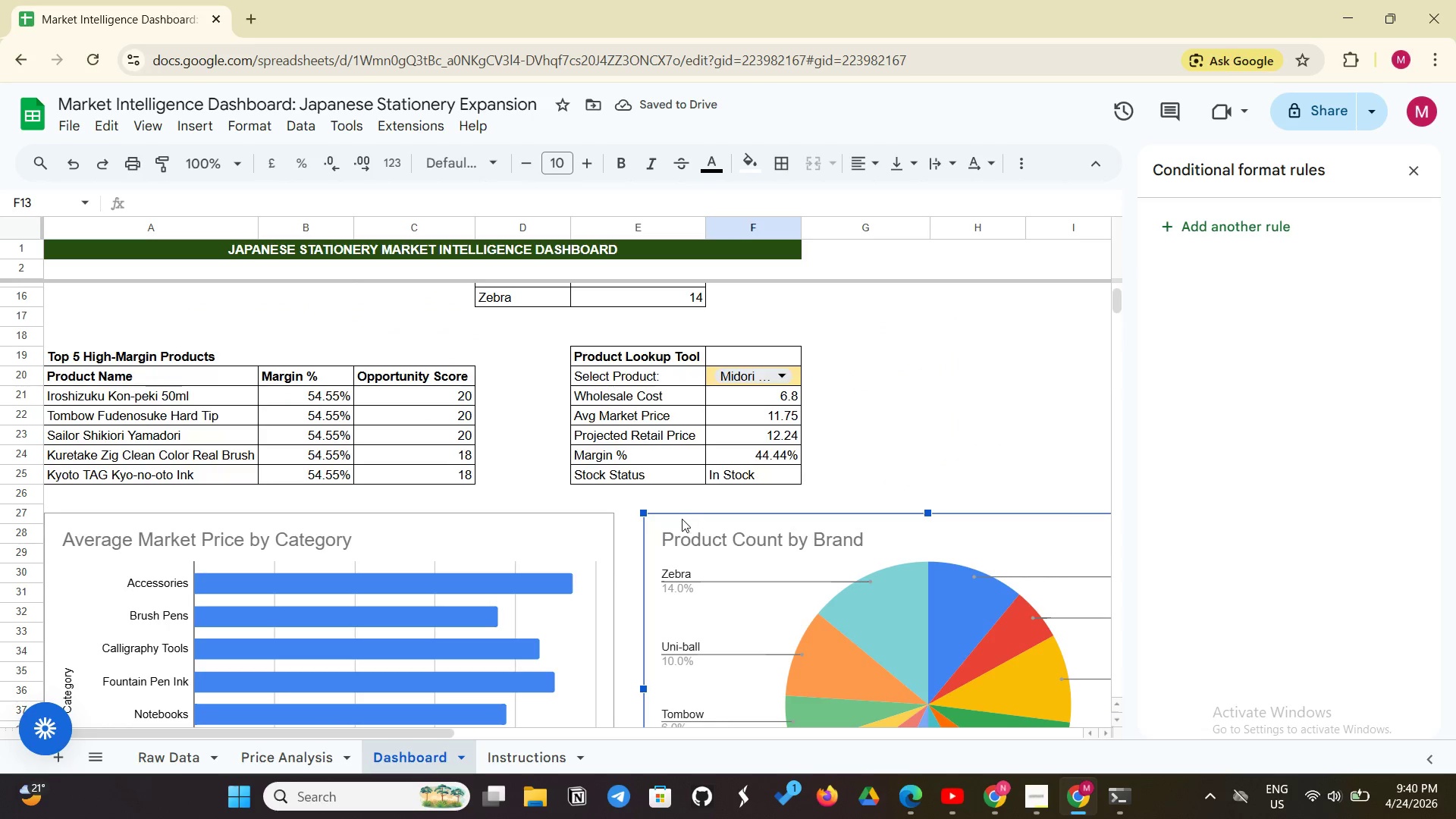 
left_click_drag(start_coordinate=[680, 519], to_coordinate=[674, 522])
 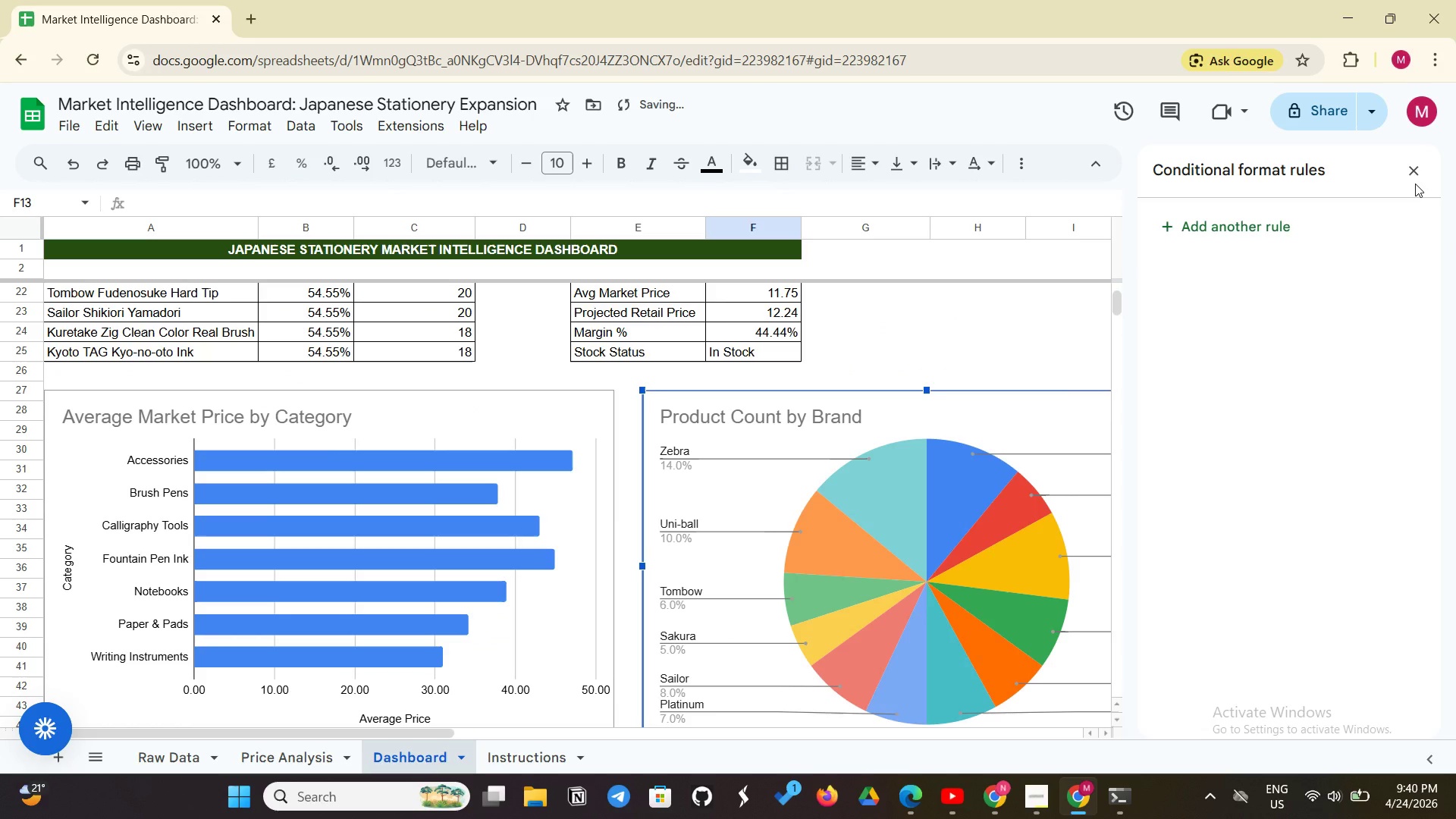 
left_click([1415, 171])
 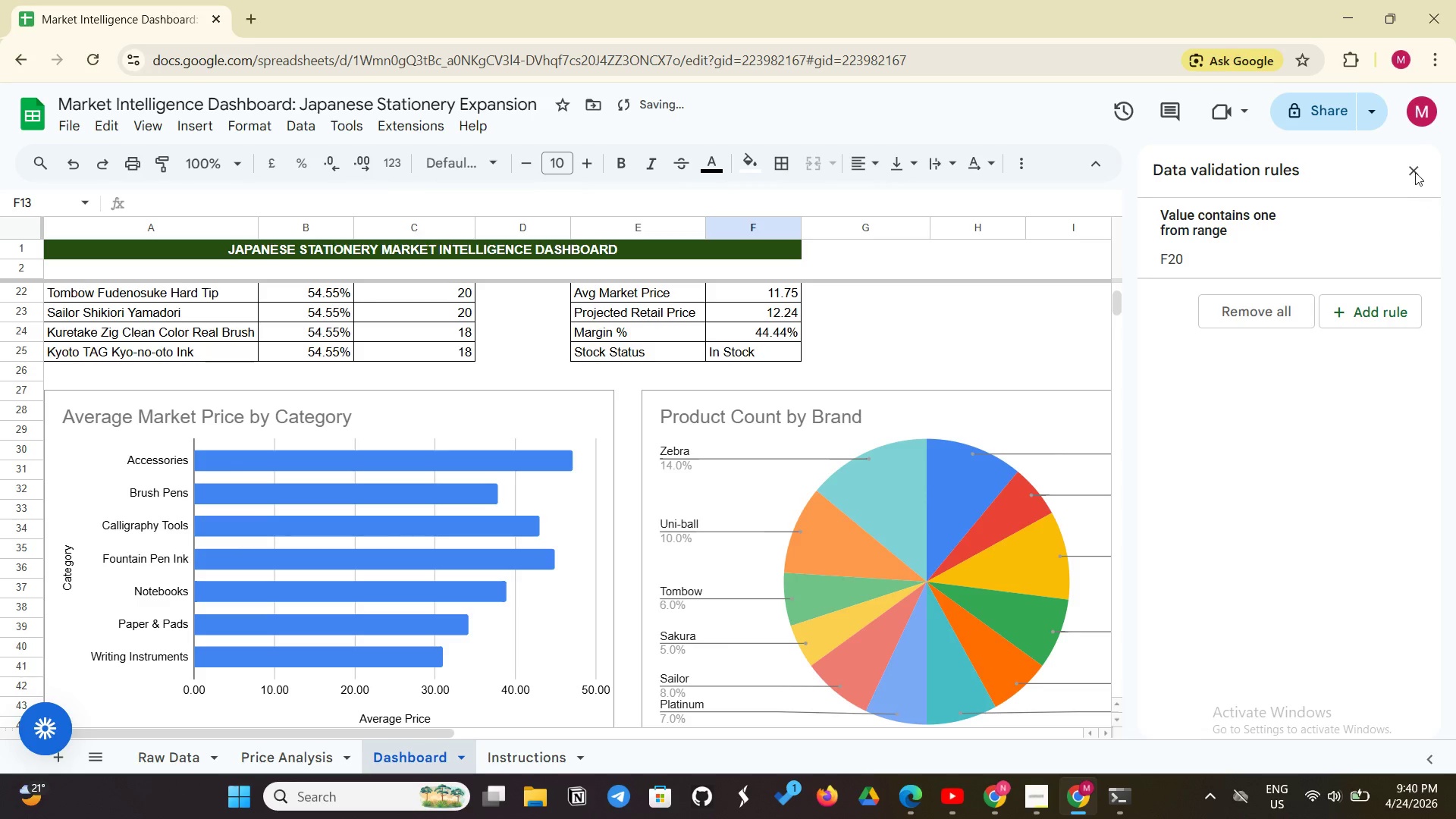 
left_click([1413, 168])
 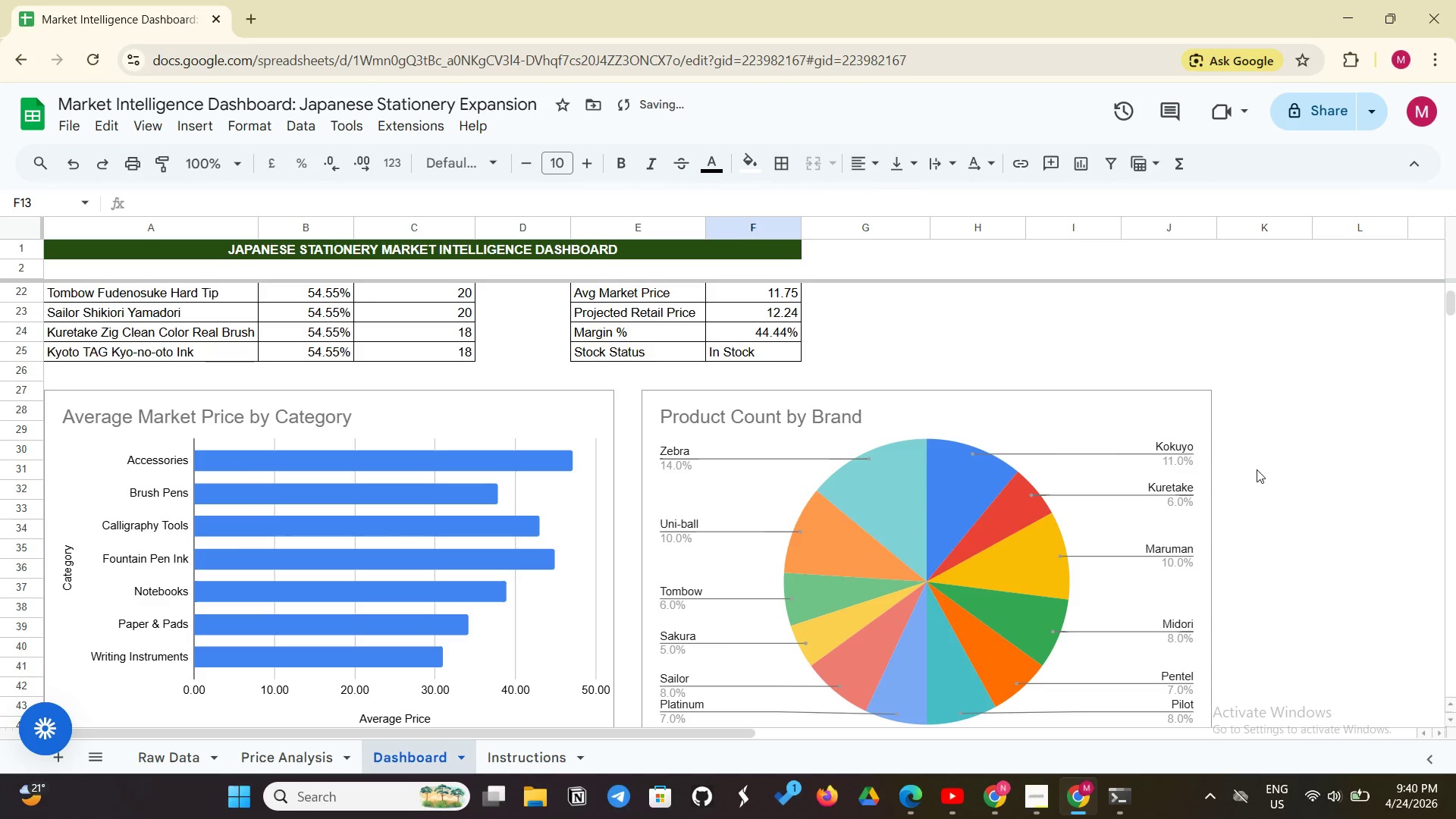 
scroll: coordinate [1225, 502], scroll_direction: down, amount: 4.0
 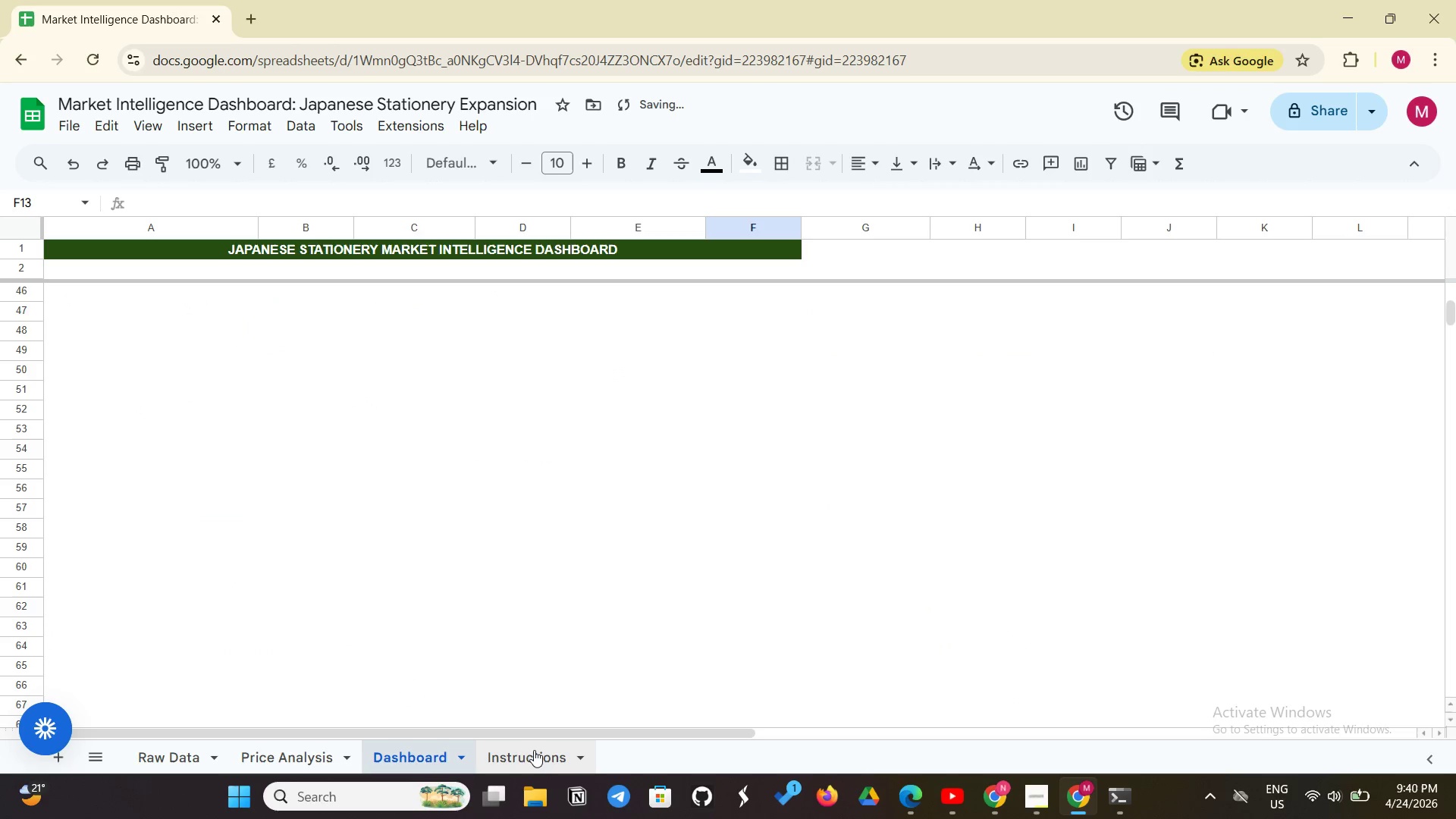 
left_click([534, 750])
 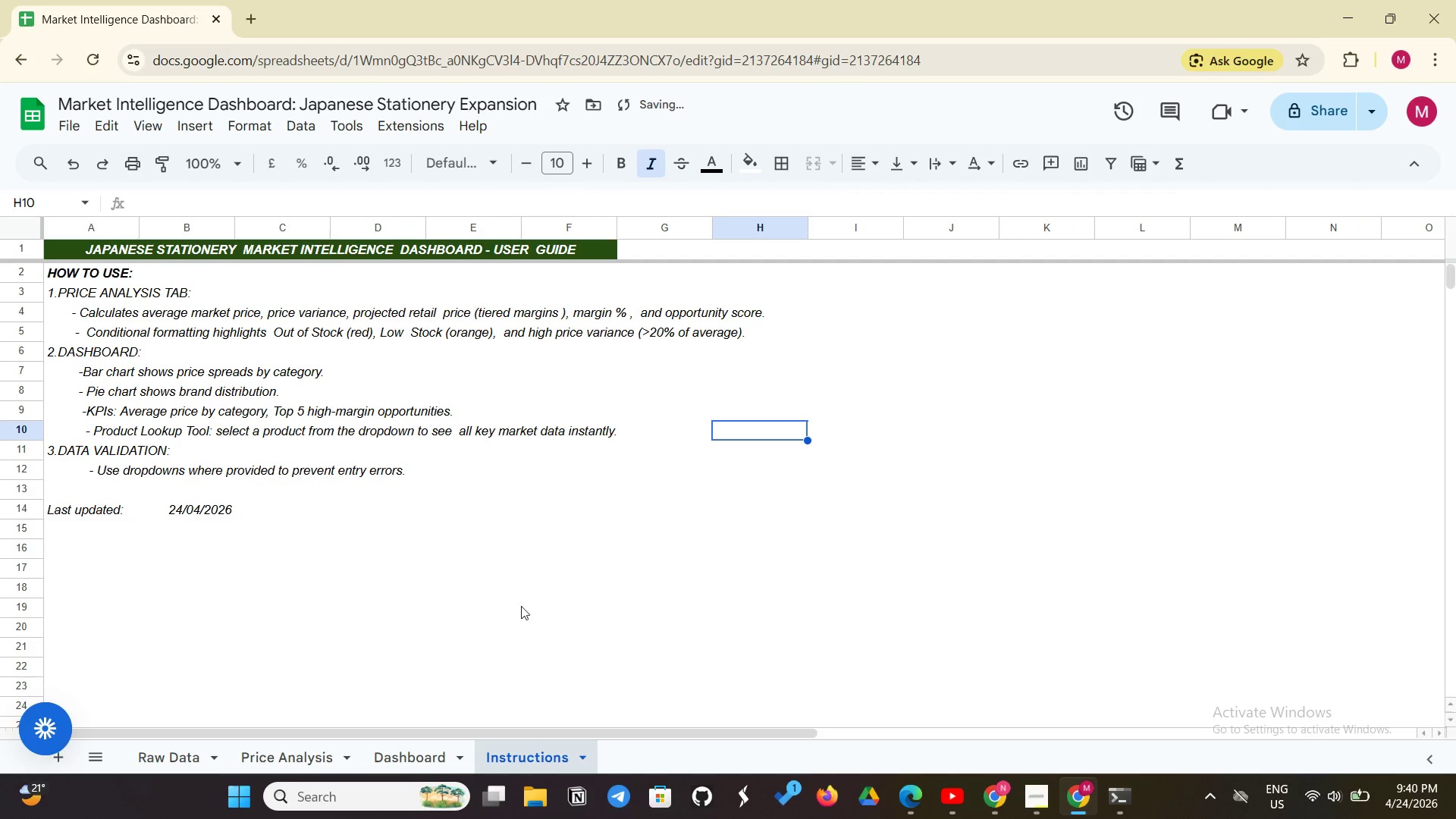 